 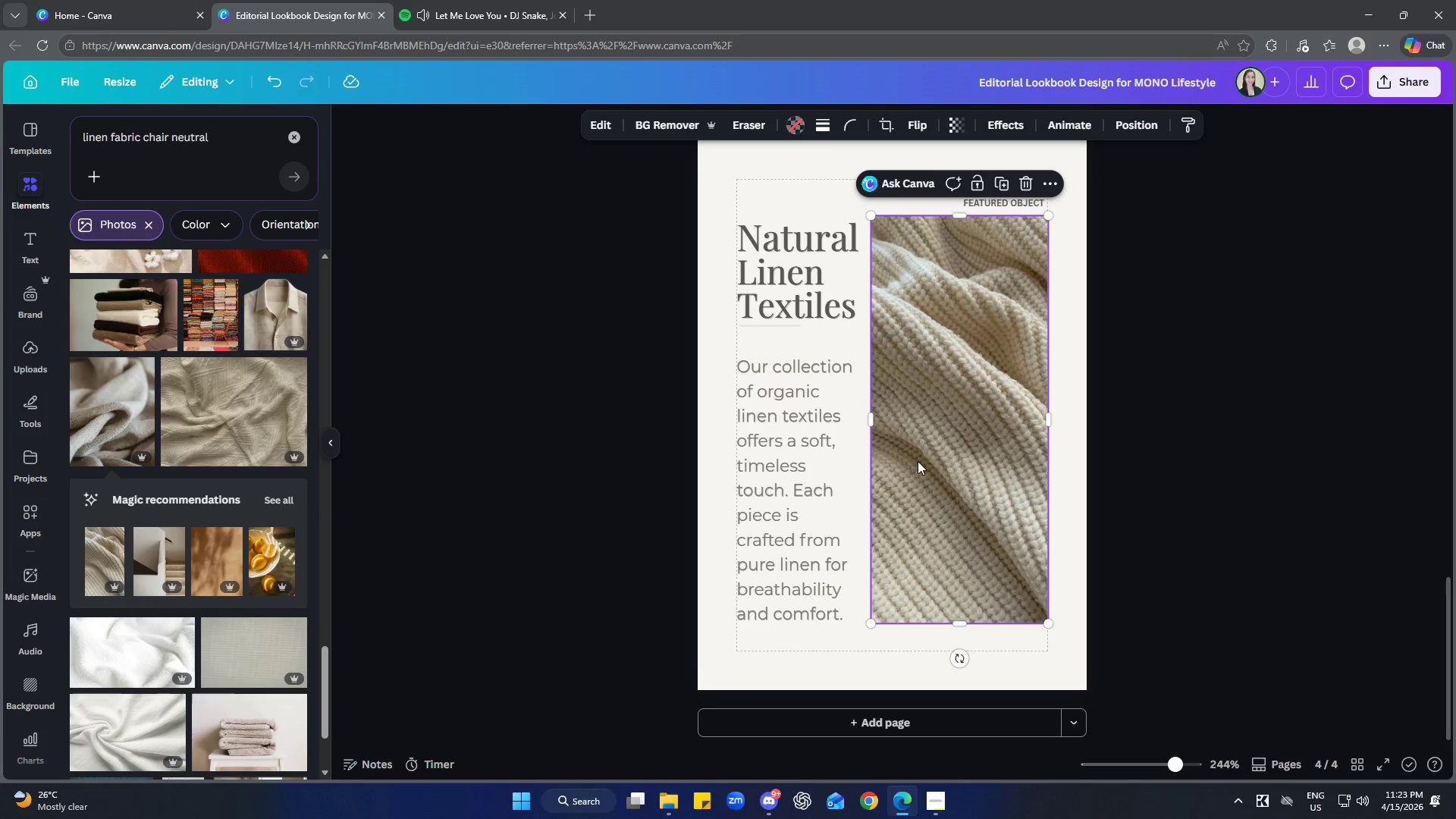 
left_click_drag(start_coordinate=[871, 425], to_coordinate=[907, 430])
 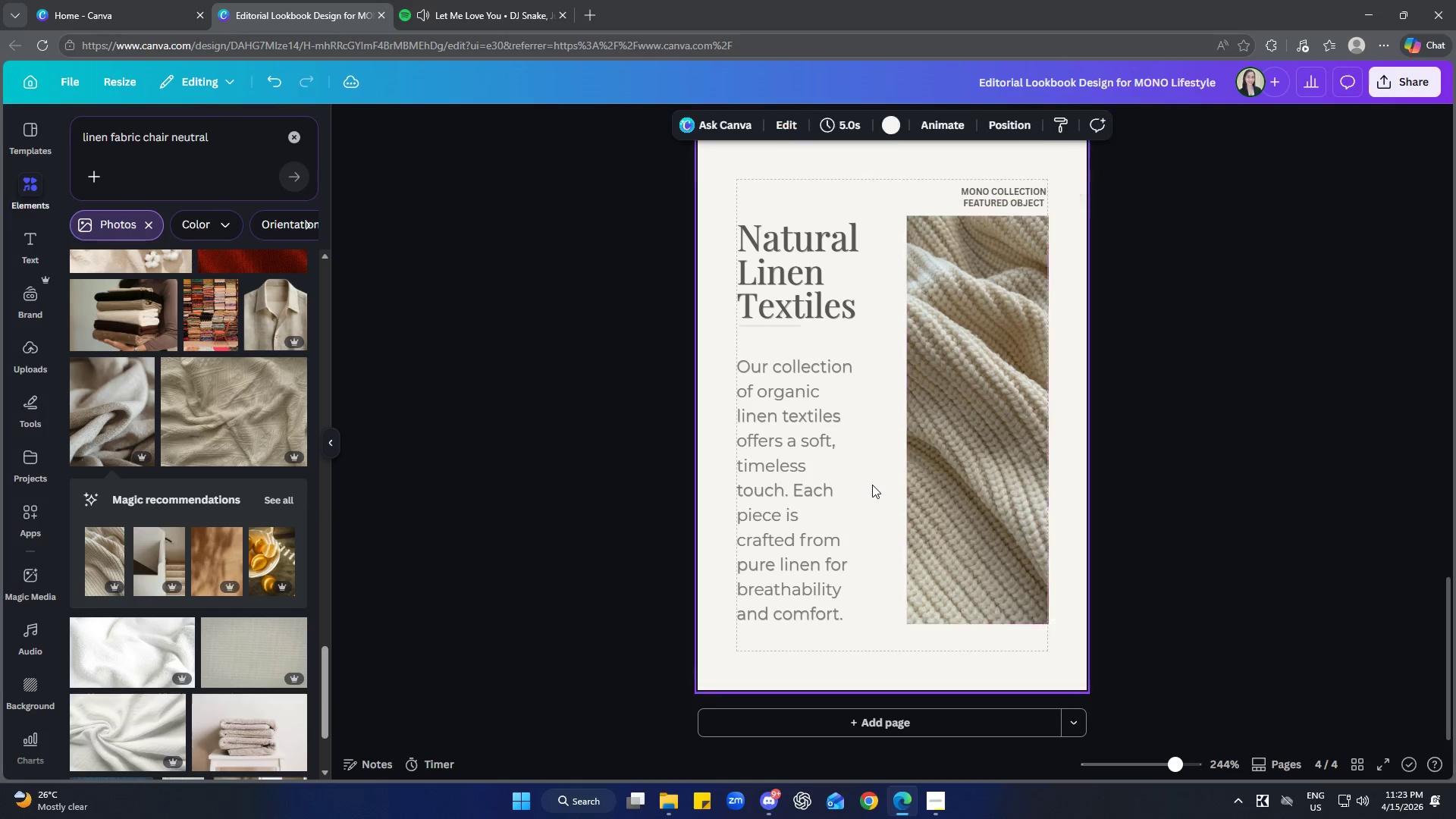 
double_click([835, 460])
 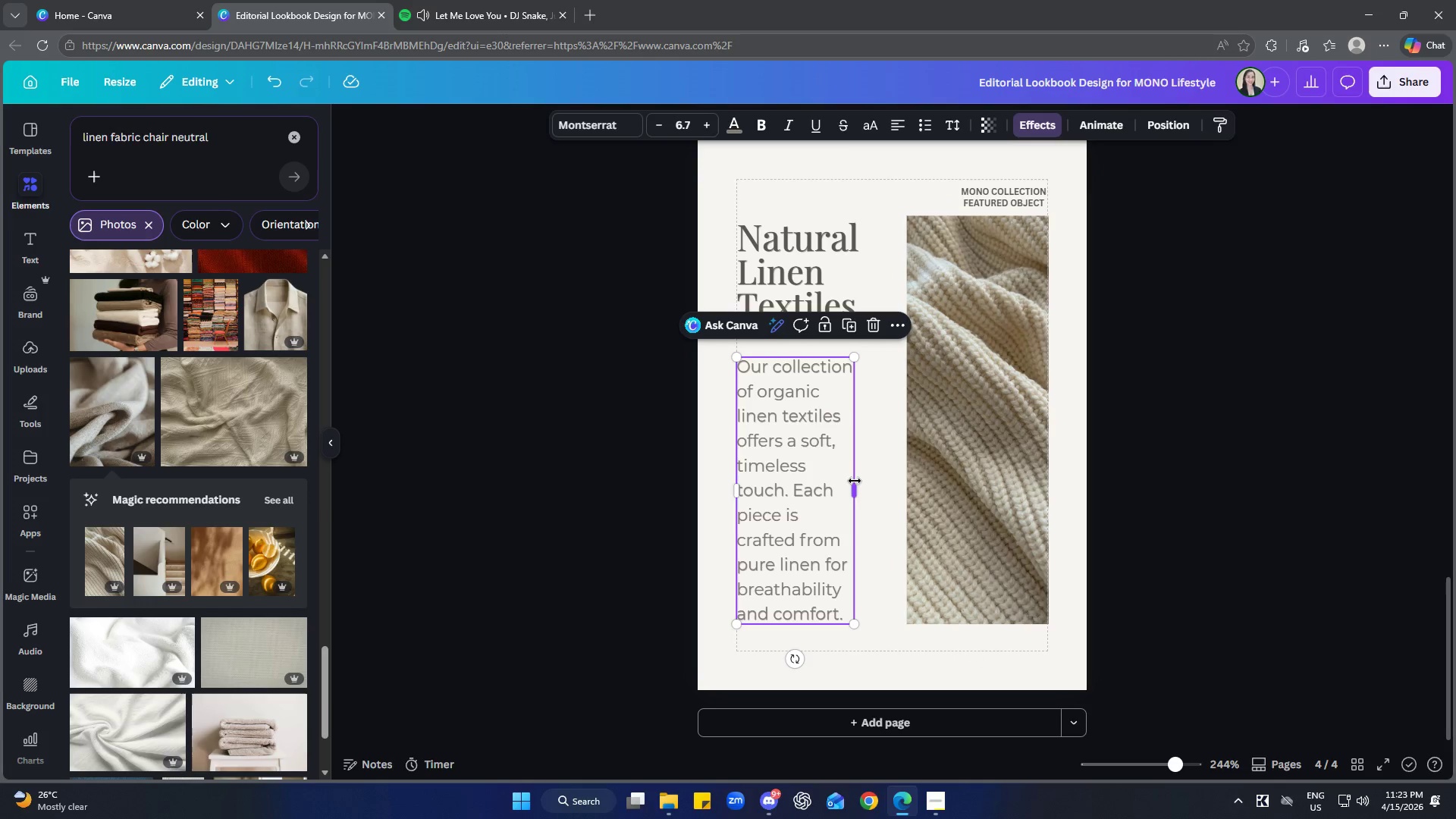 
left_click_drag(start_coordinate=[855, 481], to_coordinate=[890, 482])
 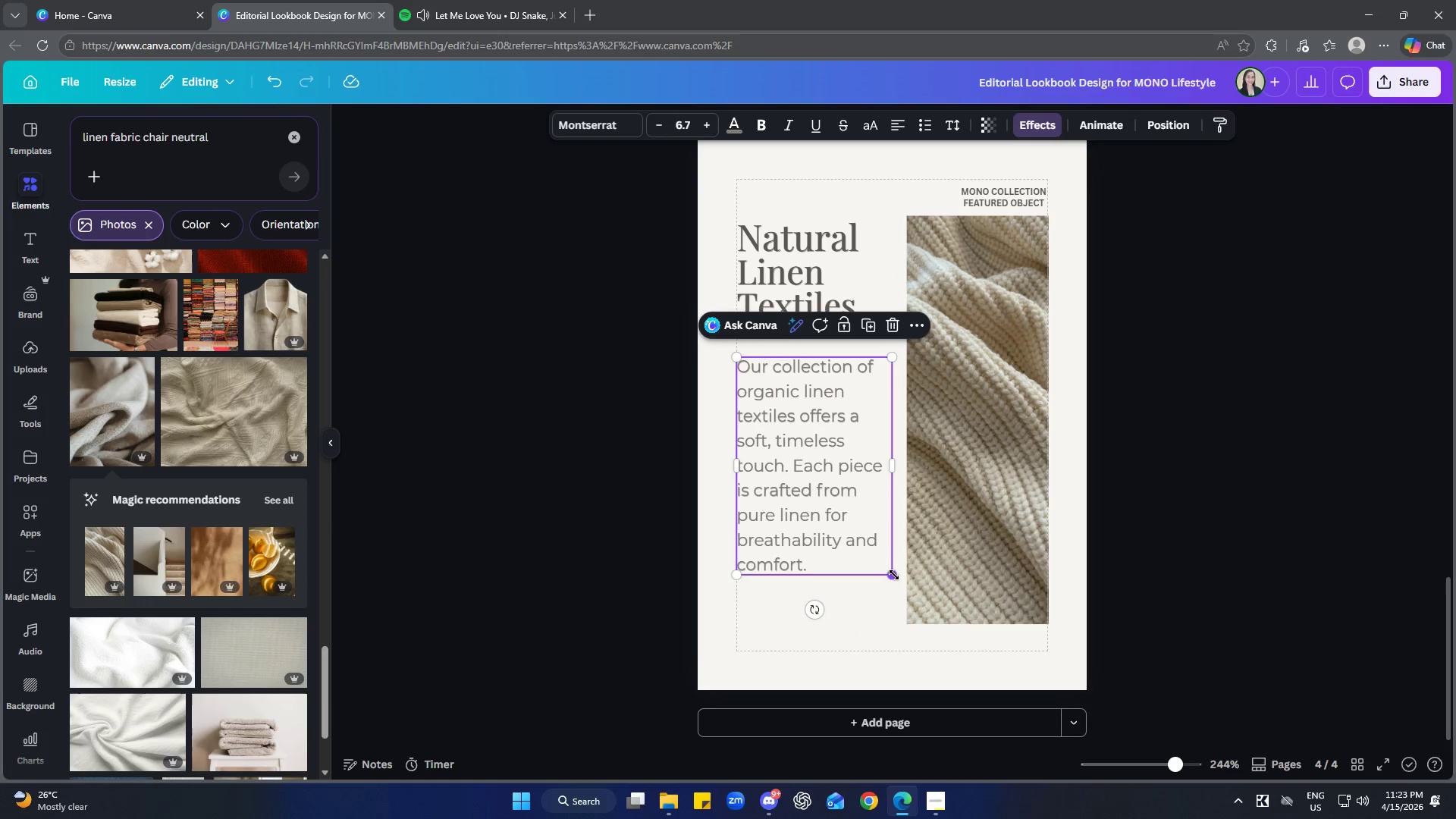 
left_click_drag(start_coordinate=[892, 576], to_coordinate=[880, 581])
 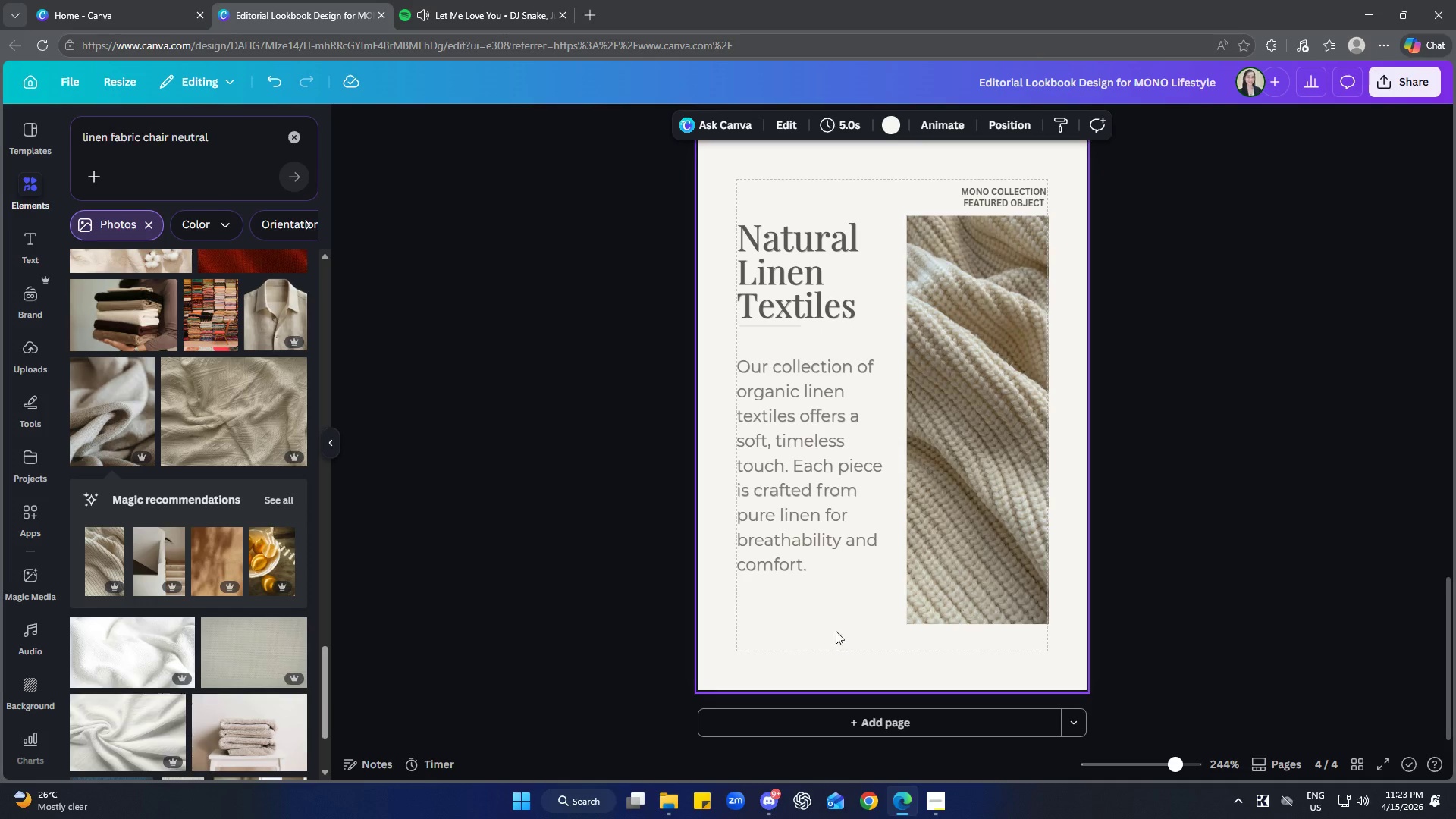 
left_click([810, 543])
 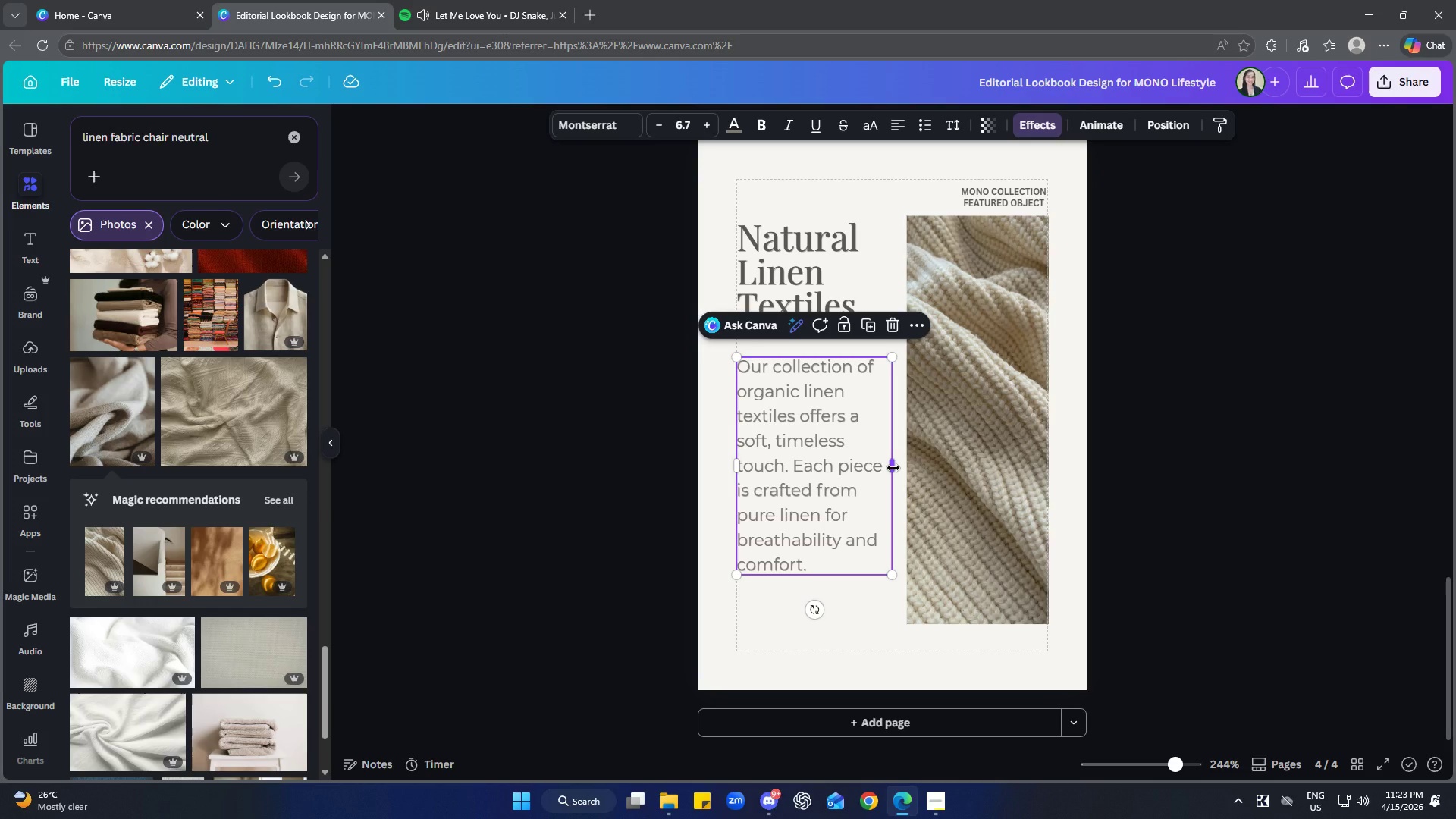 
left_click([893, 468])
 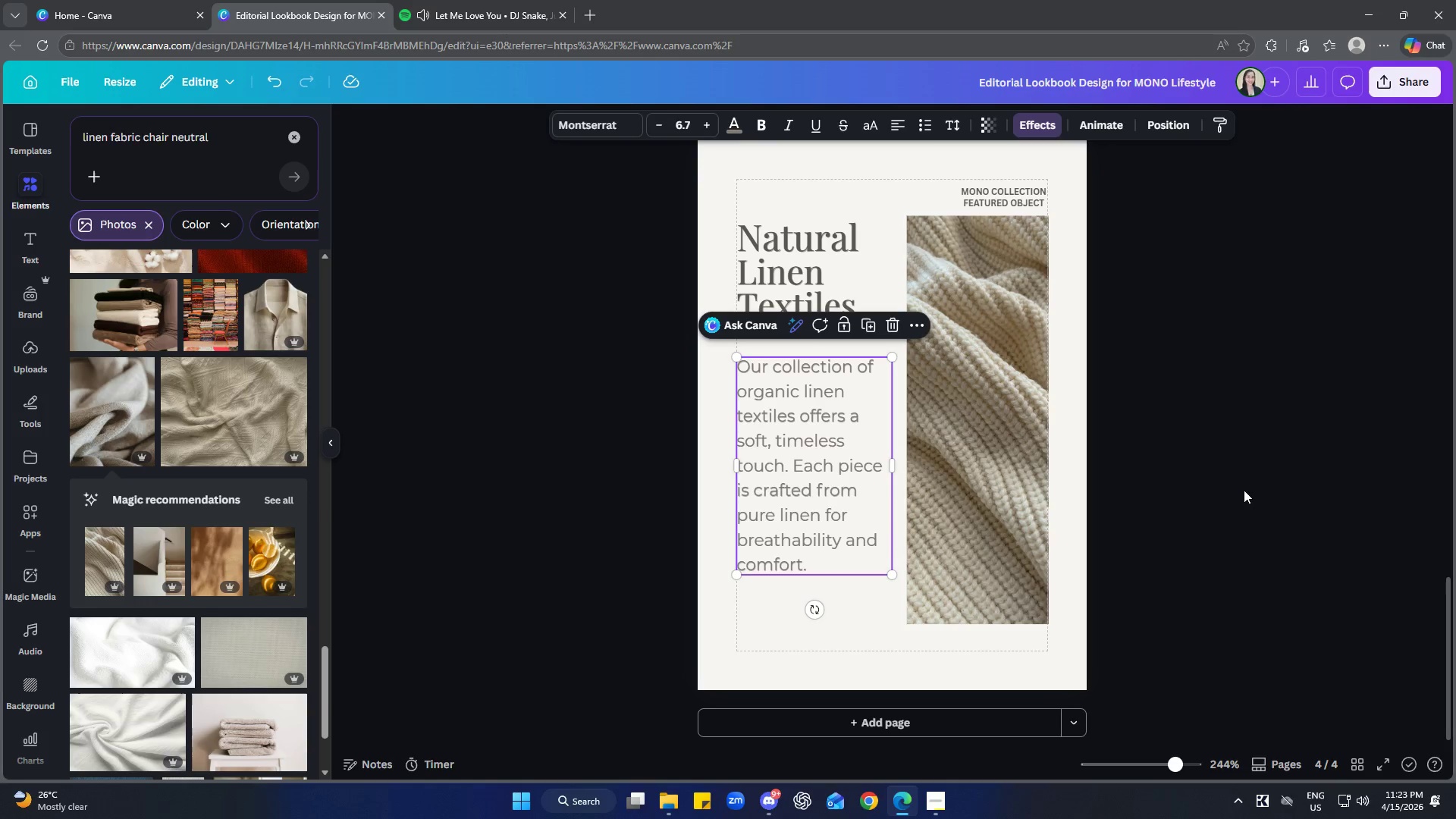 
left_click([1260, 492])
 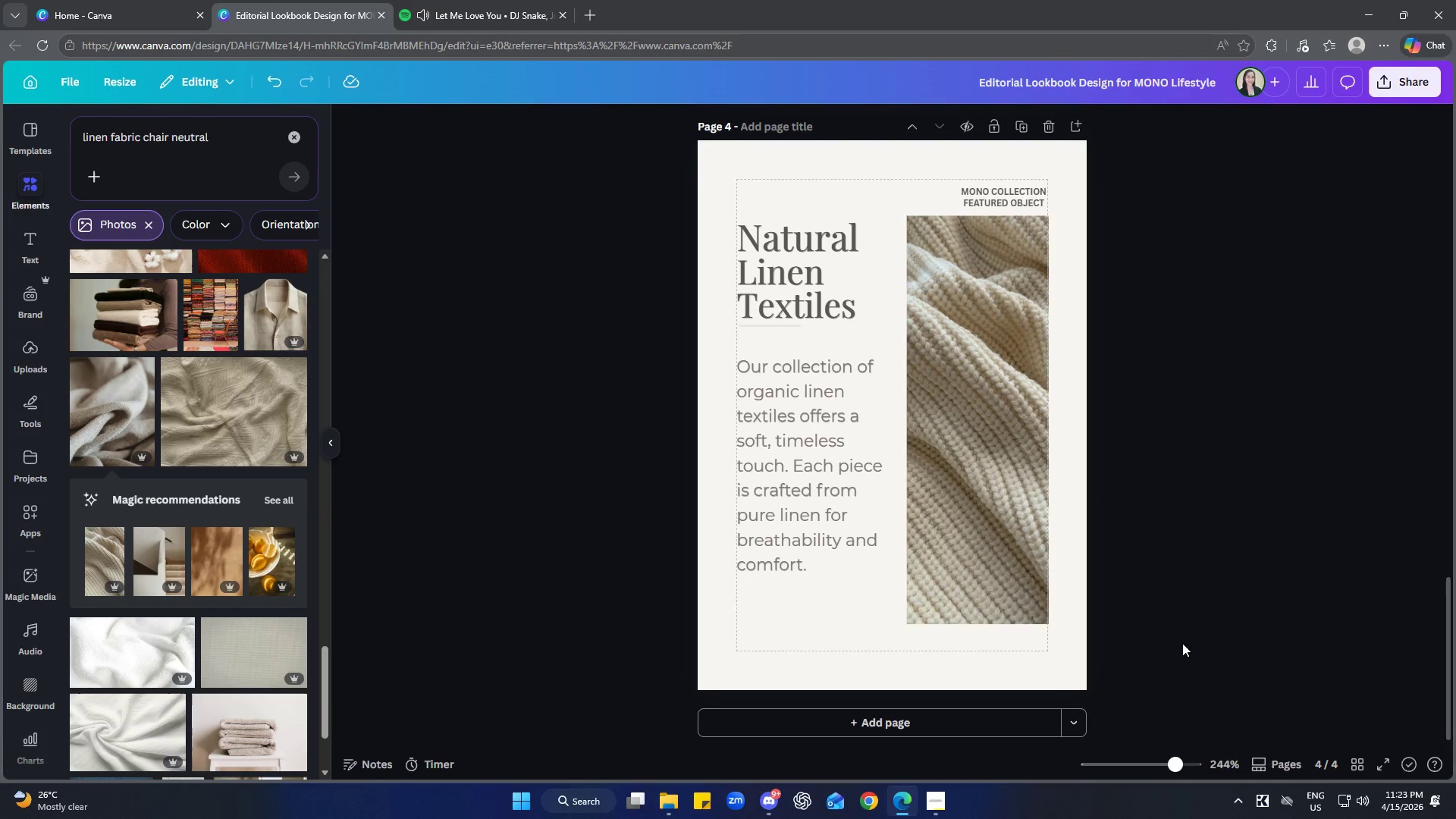 
left_click([993, 563])
 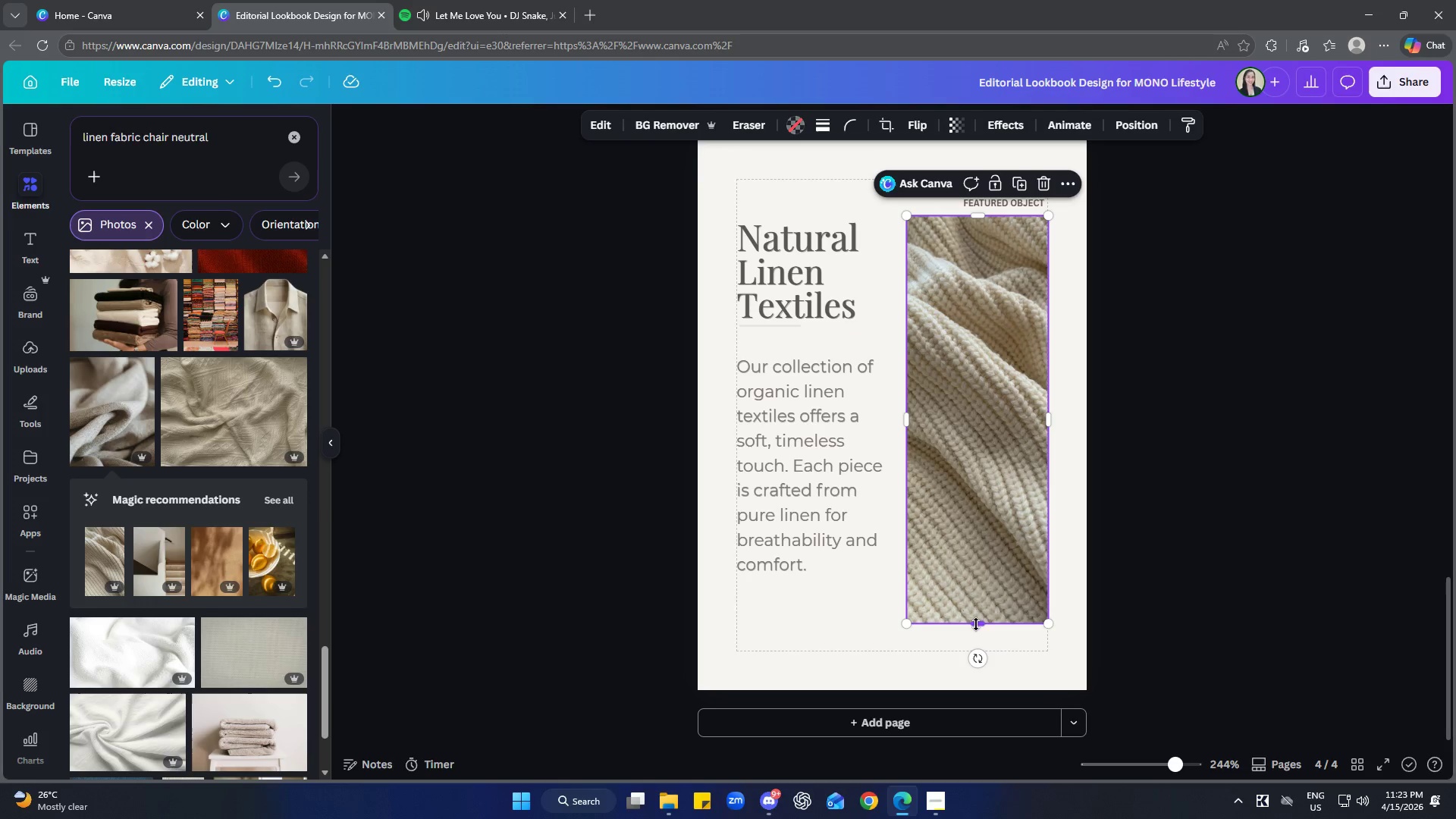 
left_click_drag(start_coordinate=[976, 624], to_coordinate=[976, 649])
 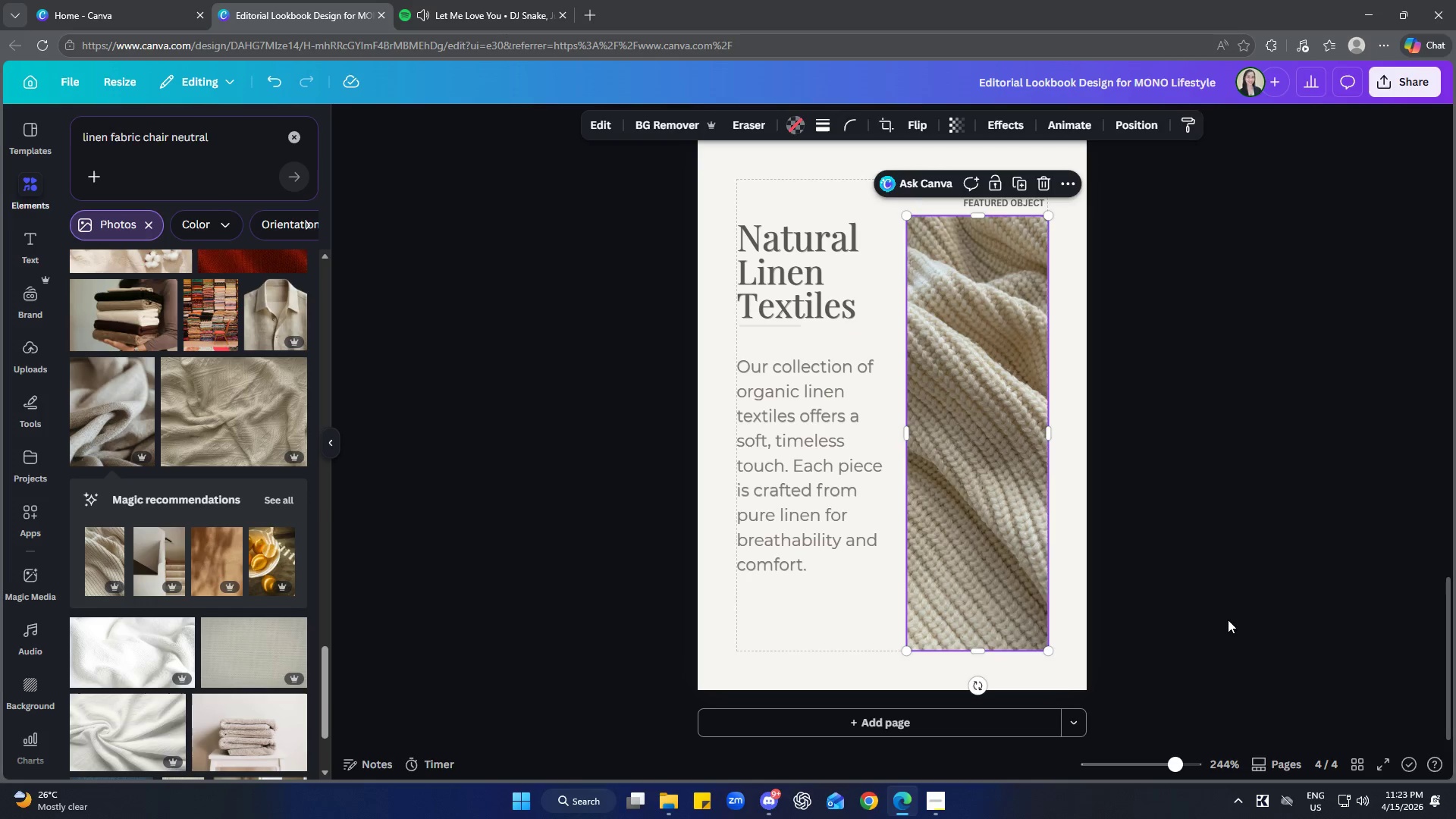 
left_click([1230, 620])
 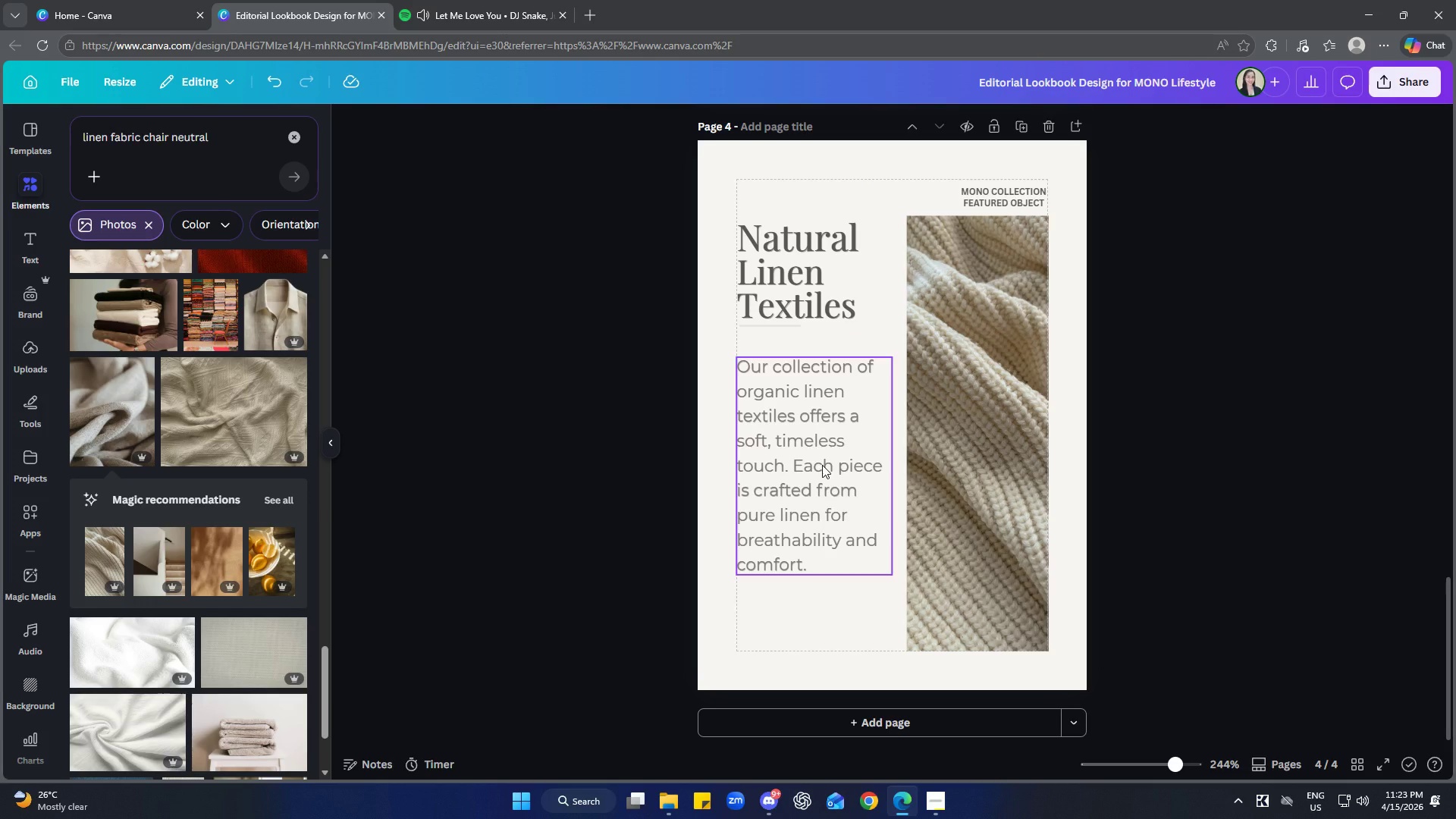 
left_click([1360, 516])
 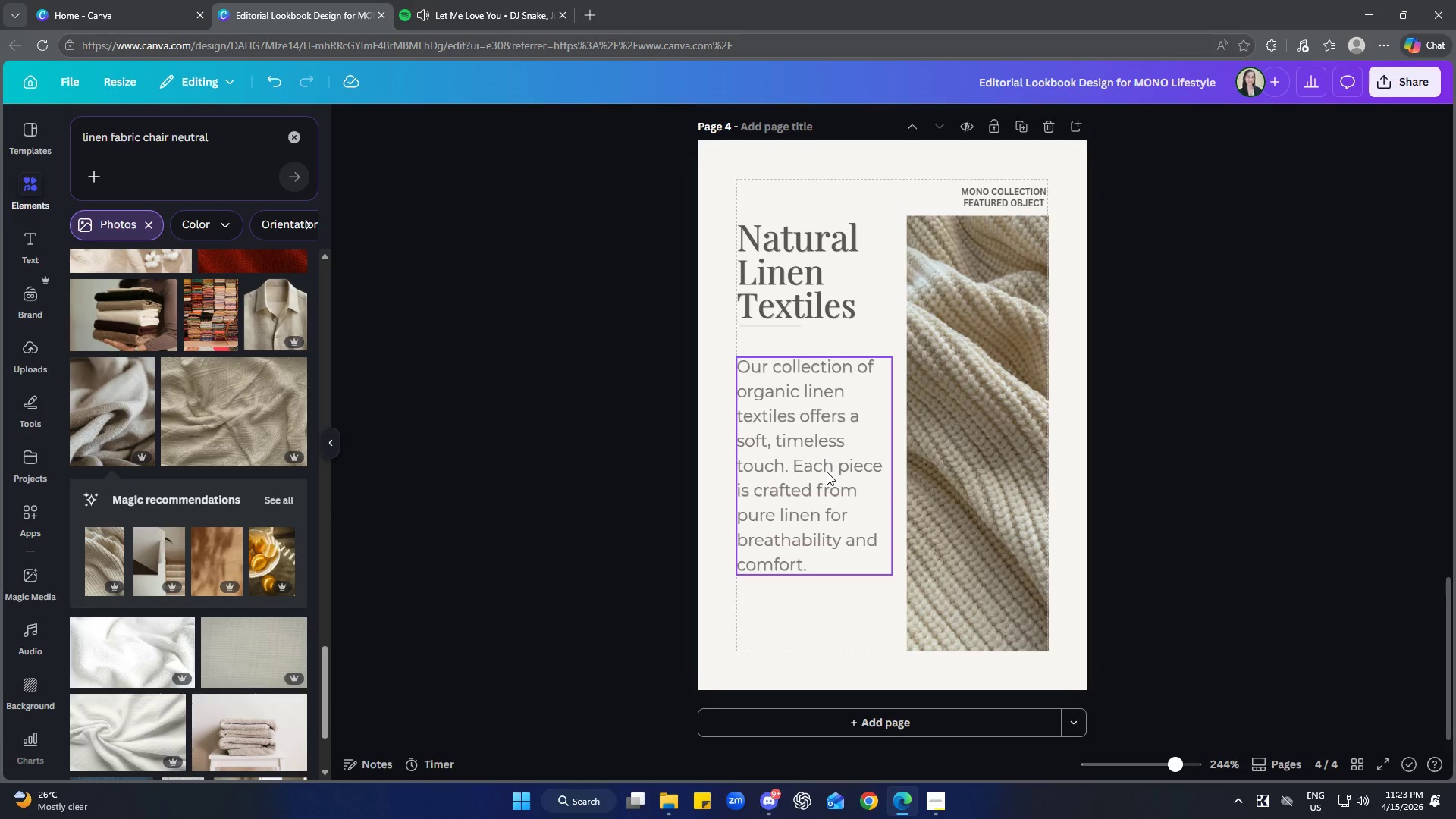 
left_click([830, 467])
 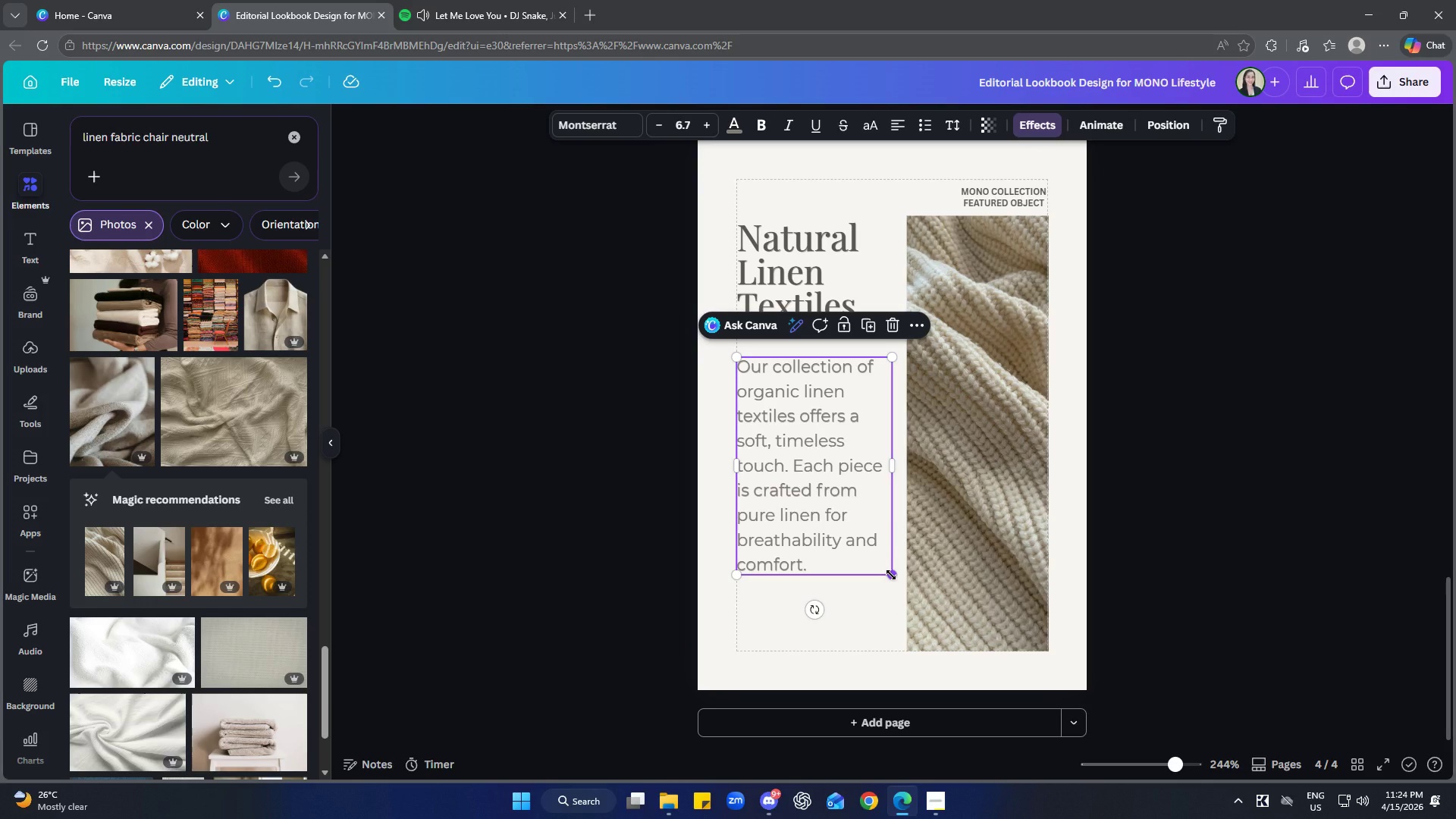 
left_click_drag(start_coordinate=[891, 575], to_coordinate=[910, 672])
 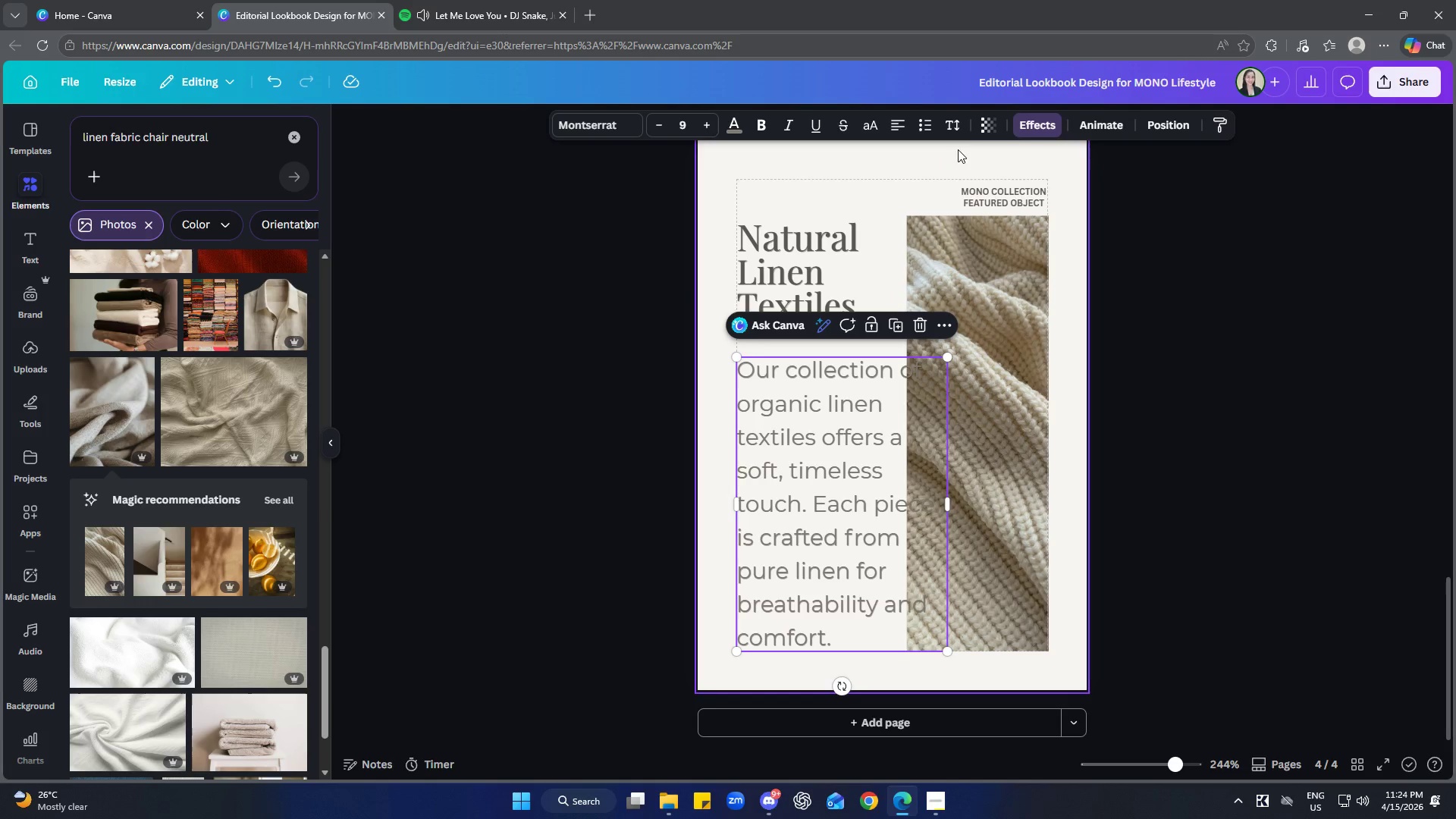 
left_click([953, 125])
 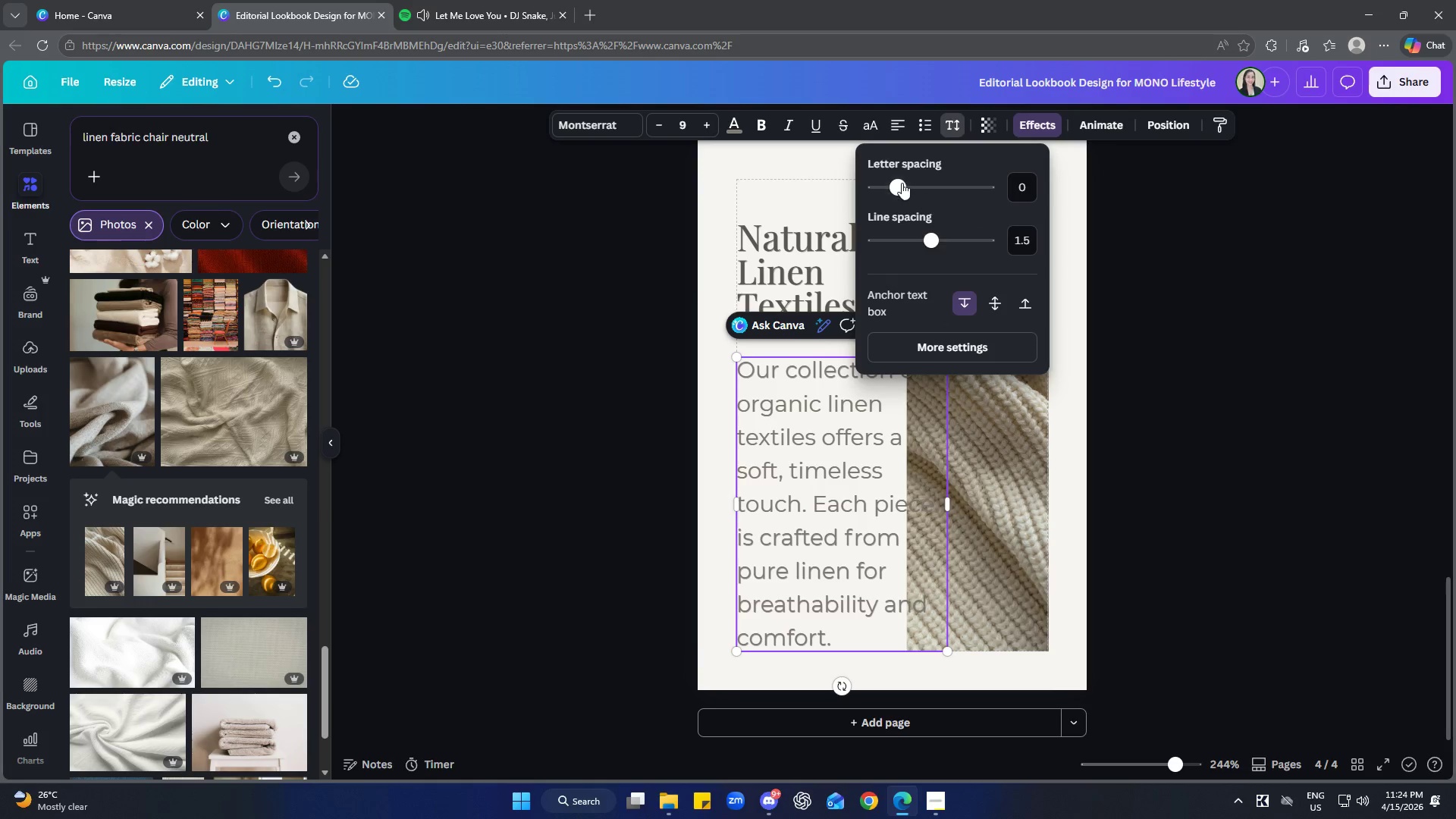 
left_click_drag(start_coordinate=[902, 183], to_coordinate=[899, 193])
 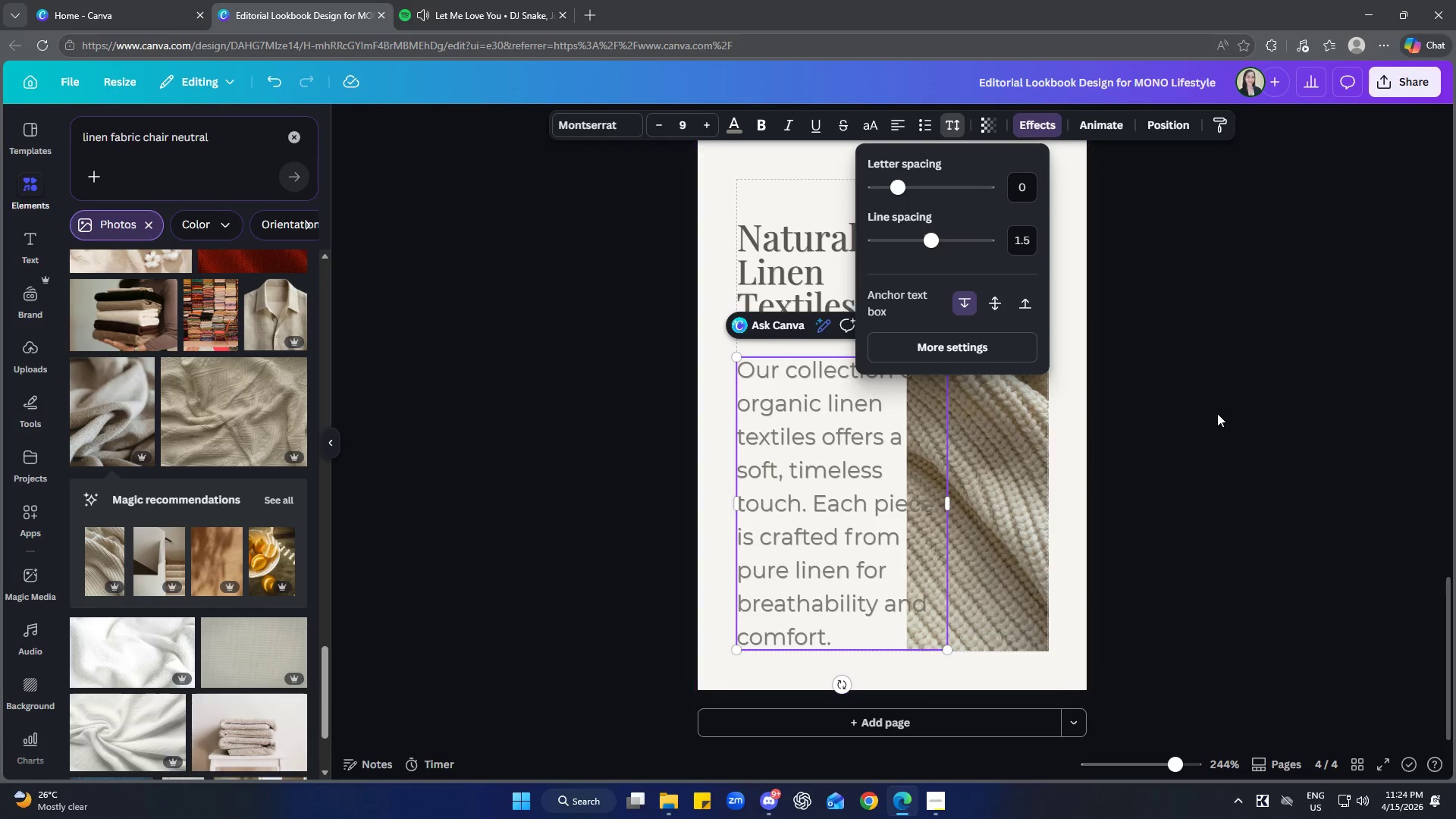 
left_click([1244, 420])
 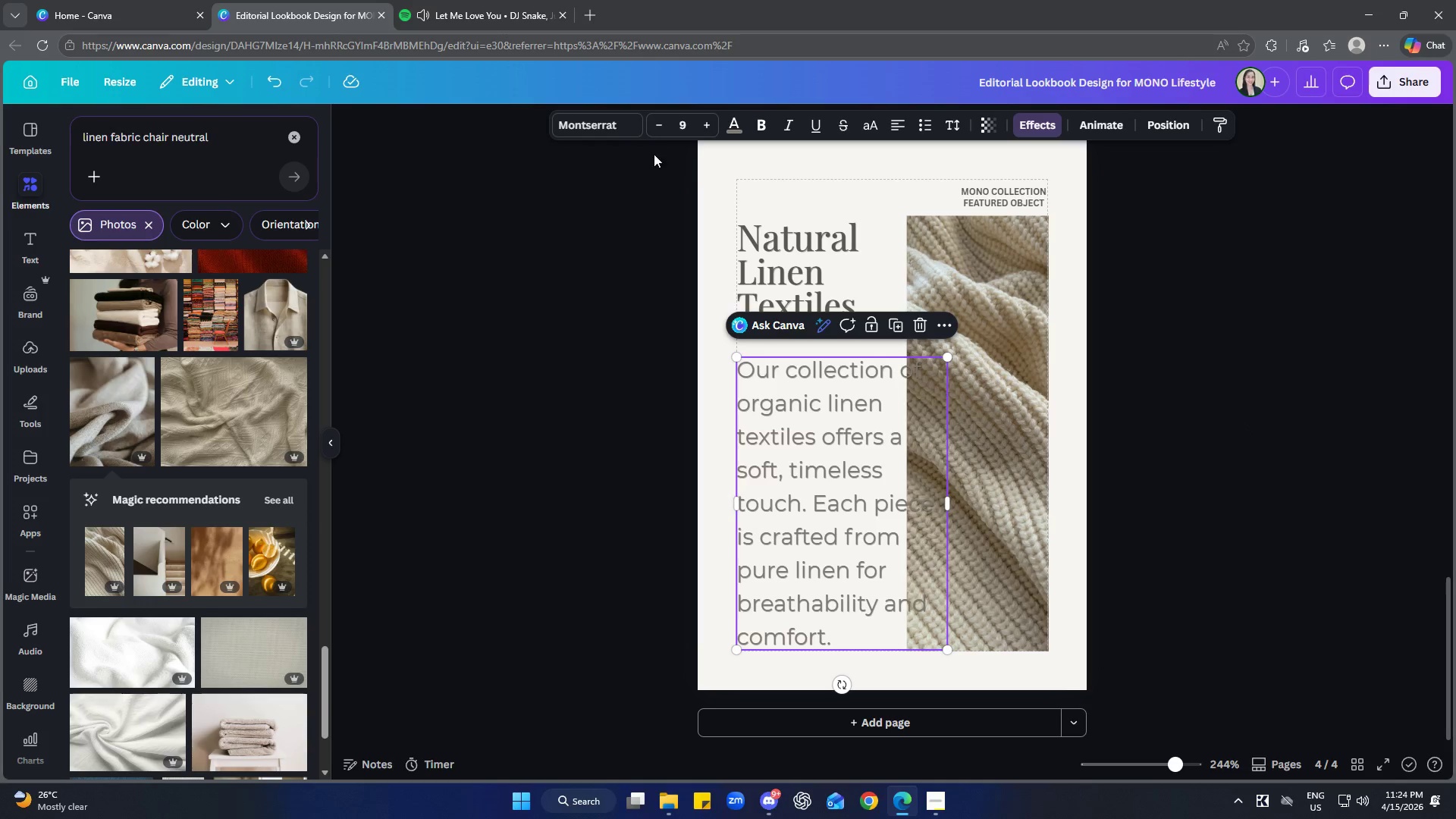 
double_click([656, 129])
 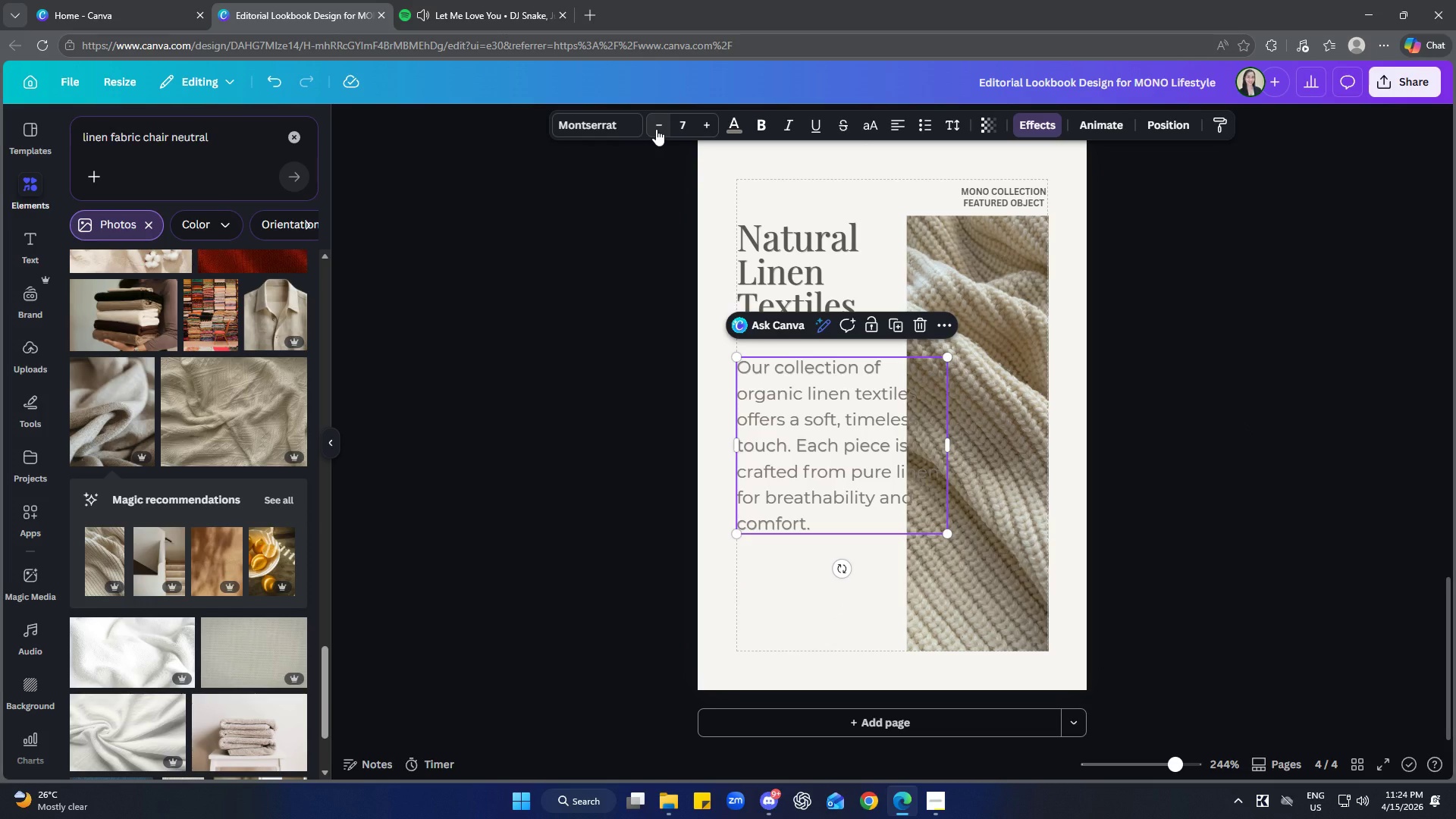 
left_click([656, 129])
 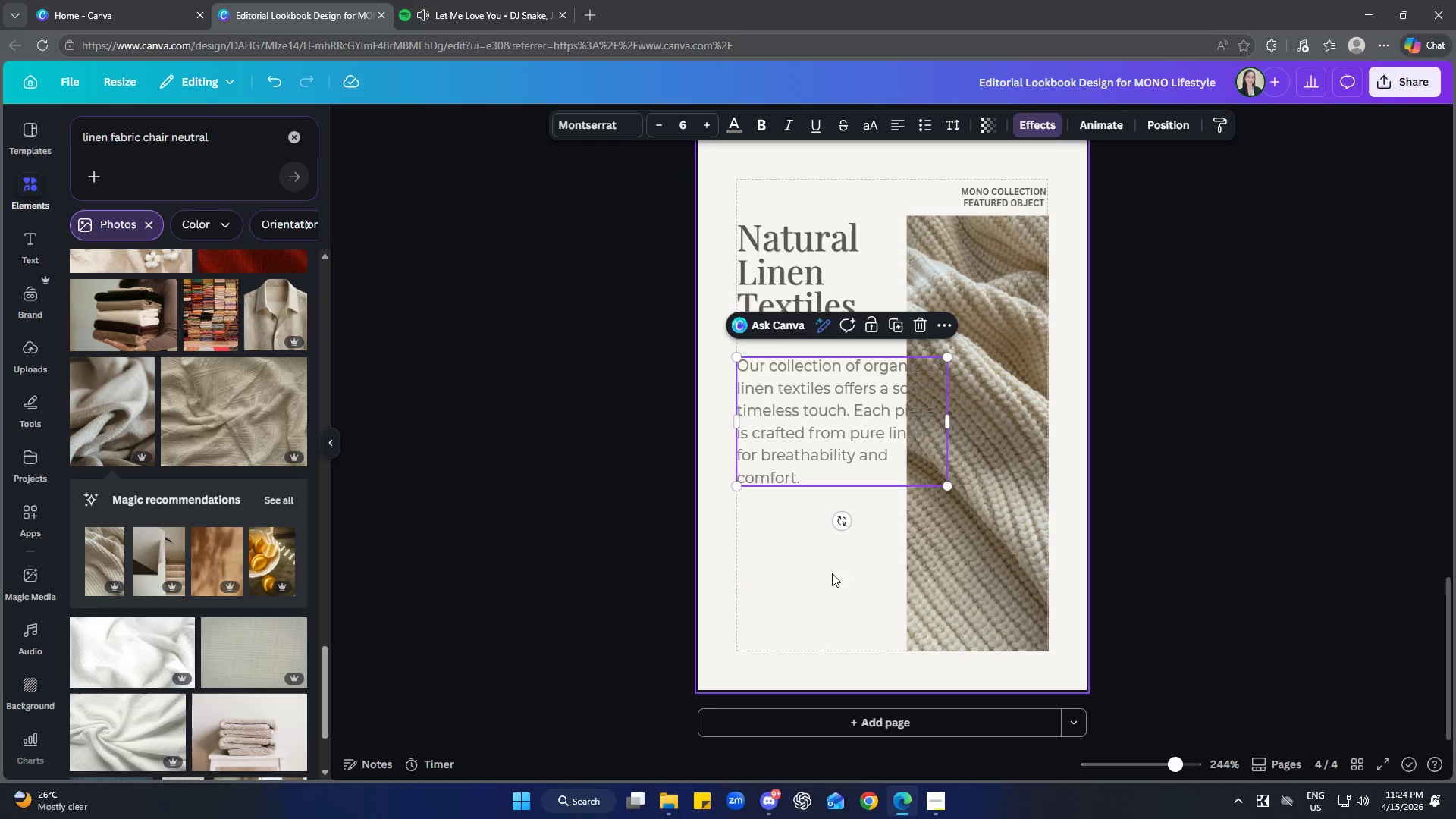 
left_click([840, 595])
 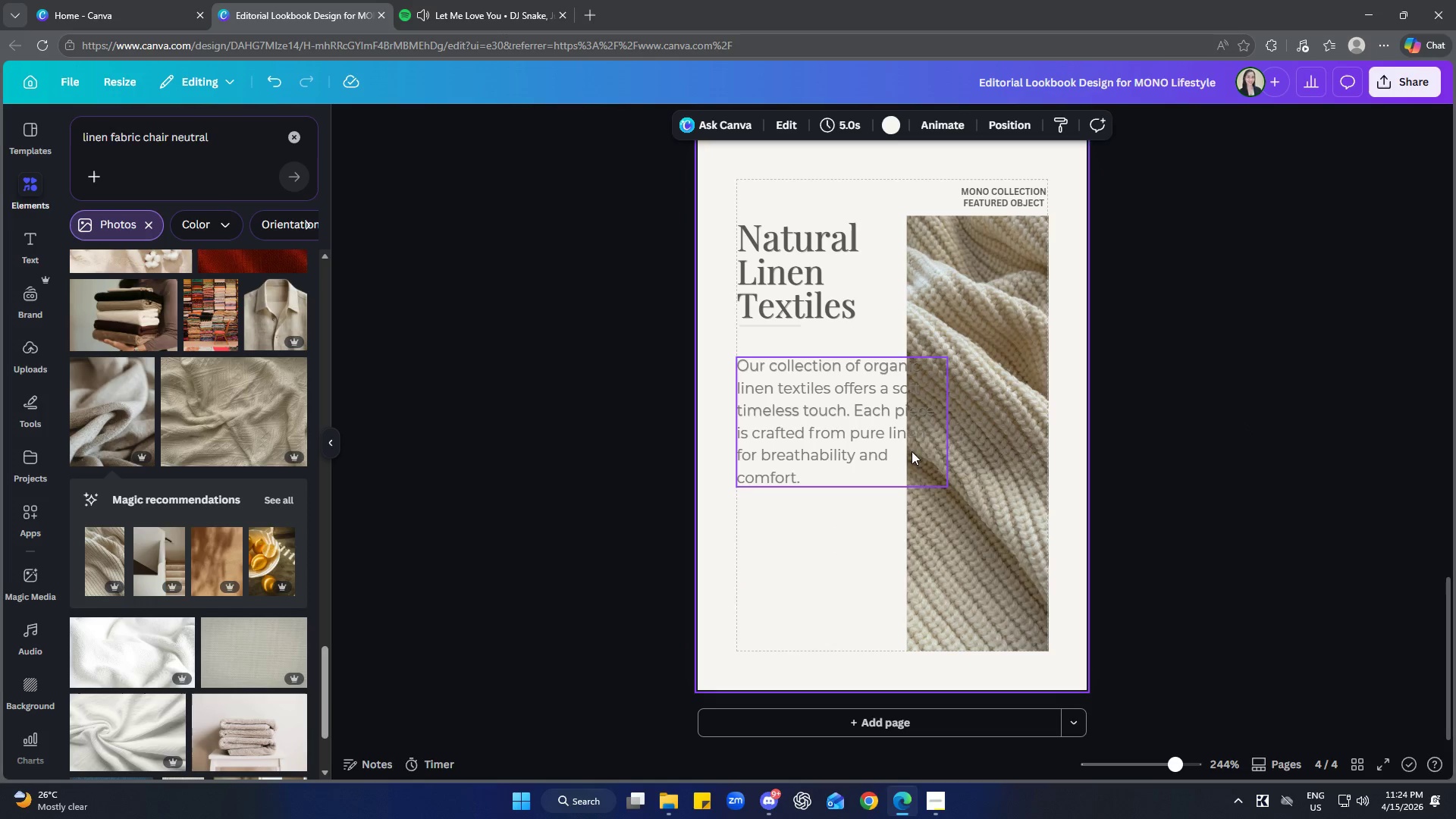 
left_click([933, 430])
 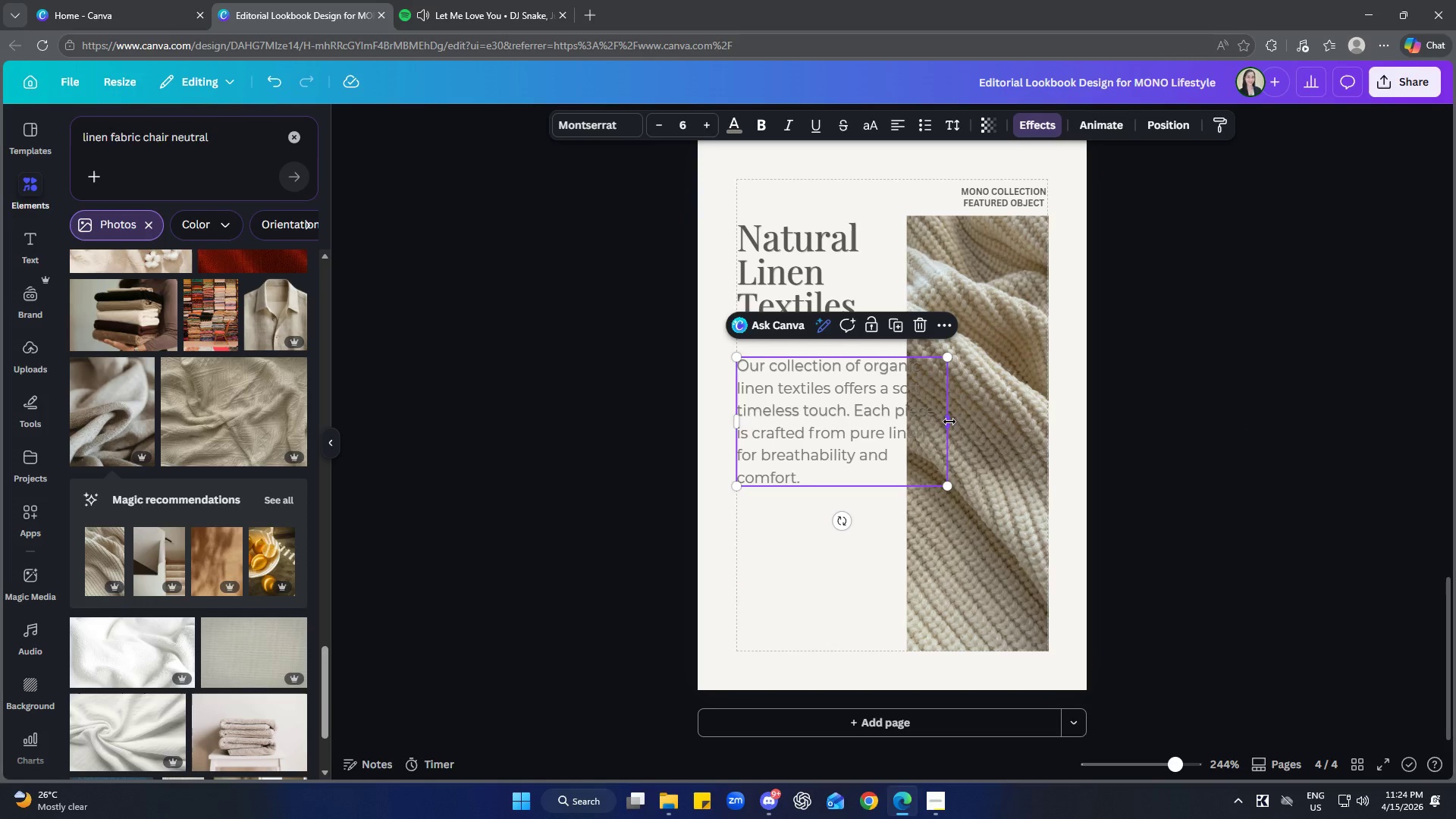 
left_click_drag(start_coordinate=[950, 421], to_coordinate=[912, 422])
 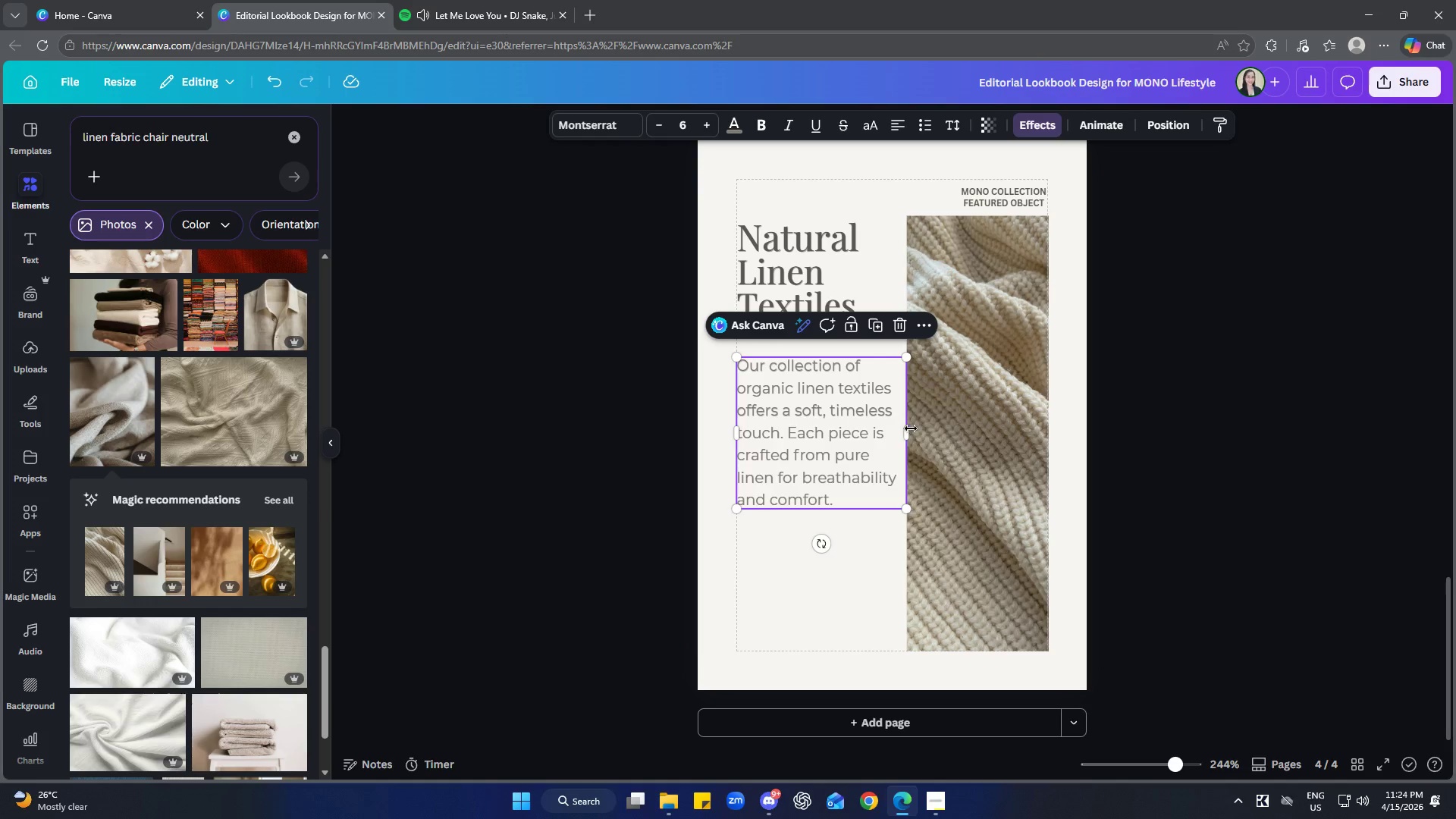 
left_click_drag(start_coordinate=[911, 428], to_coordinate=[900, 431])
 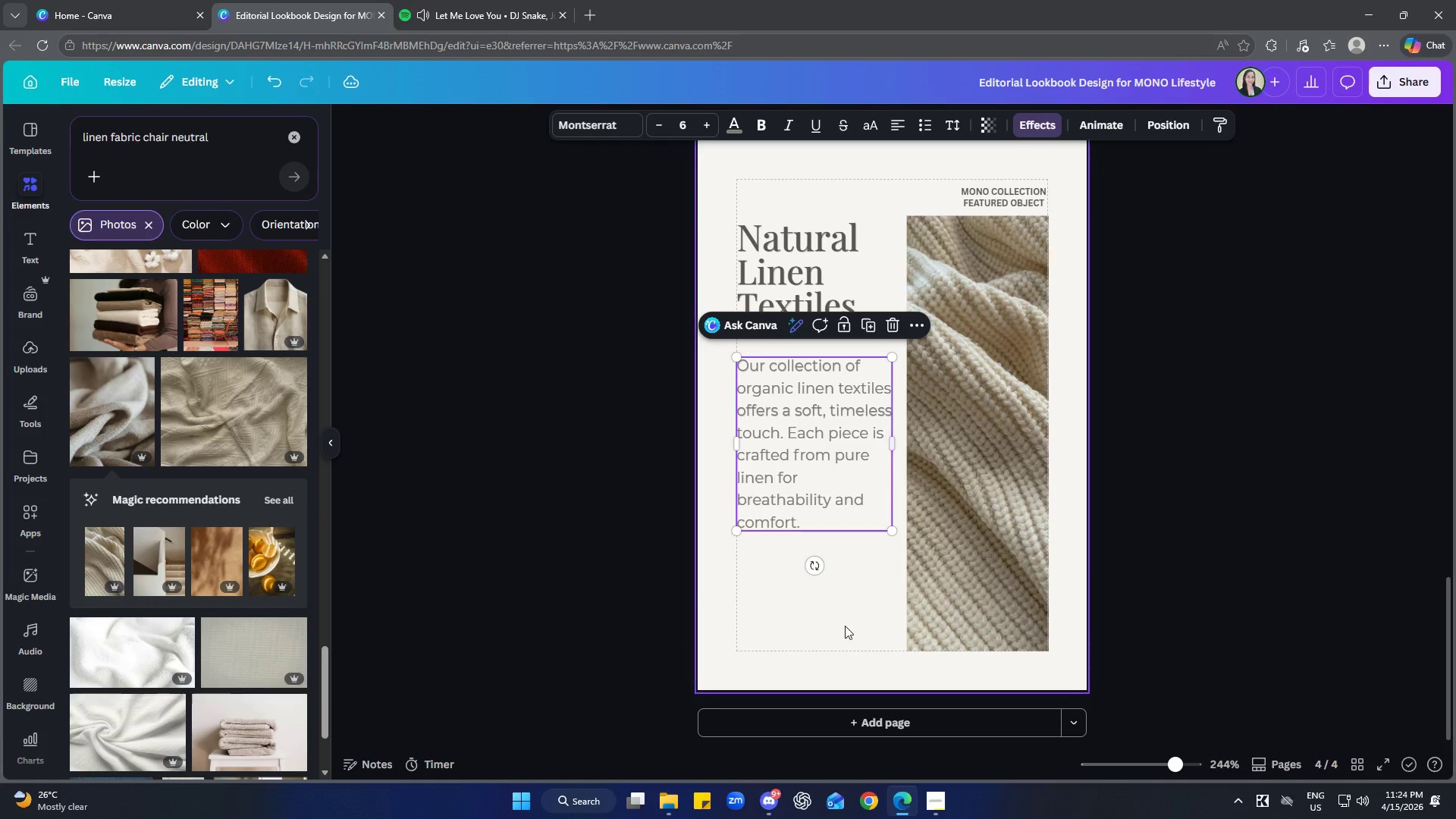 
left_click([838, 628])
 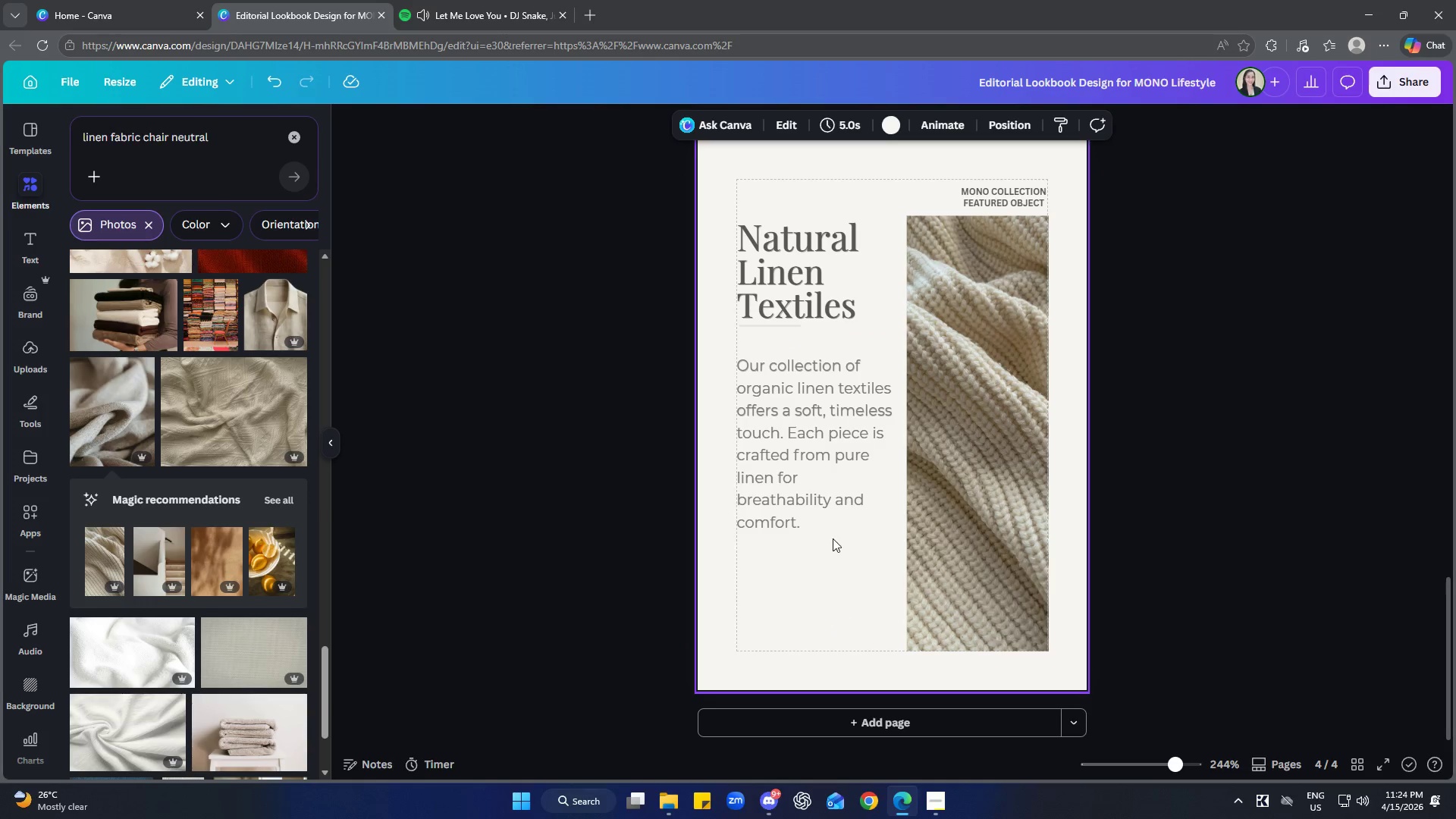 
left_click([825, 499])
 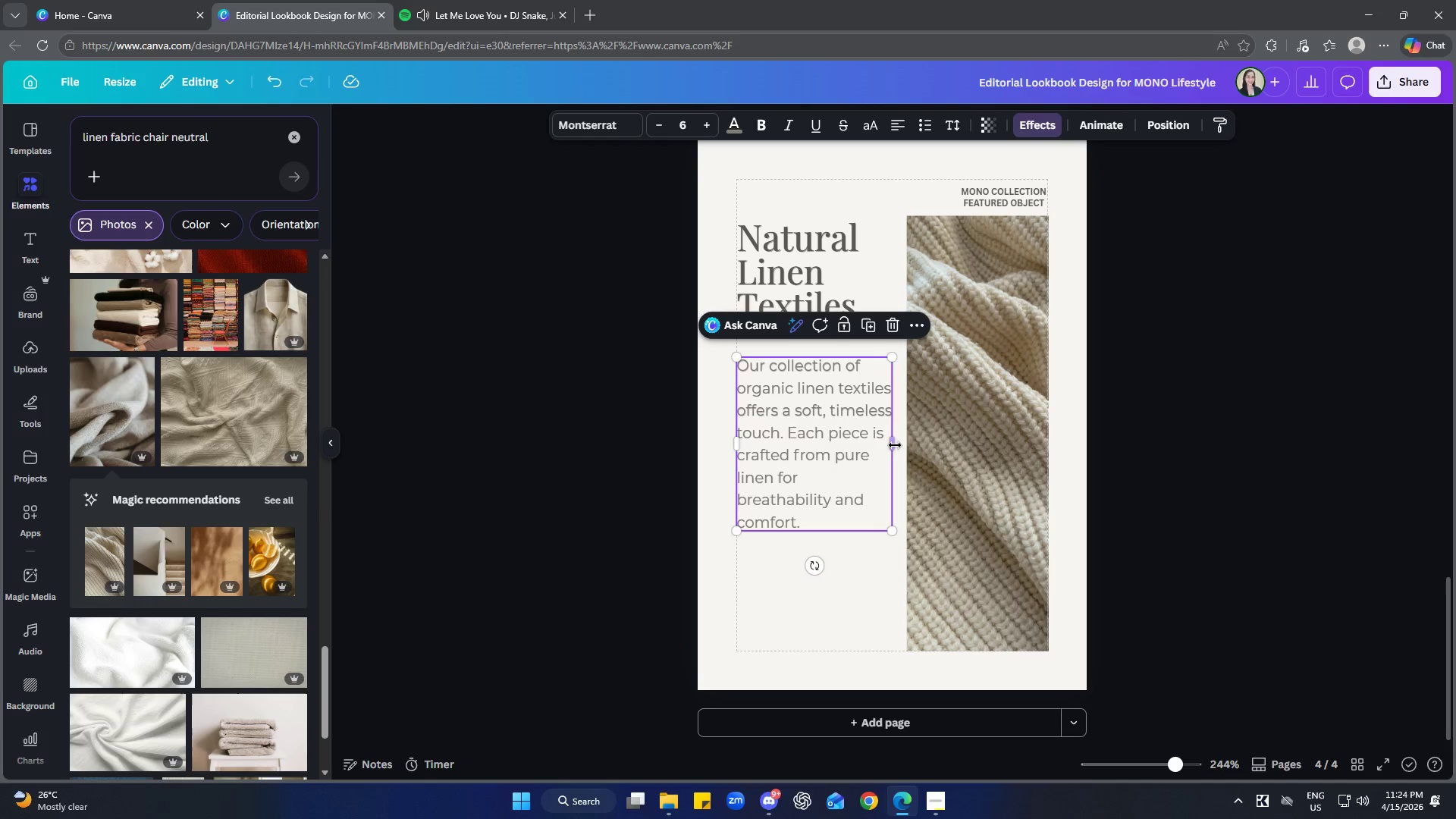 
left_click_drag(start_coordinate=[896, 444], to_coordinate=[902, 444])
 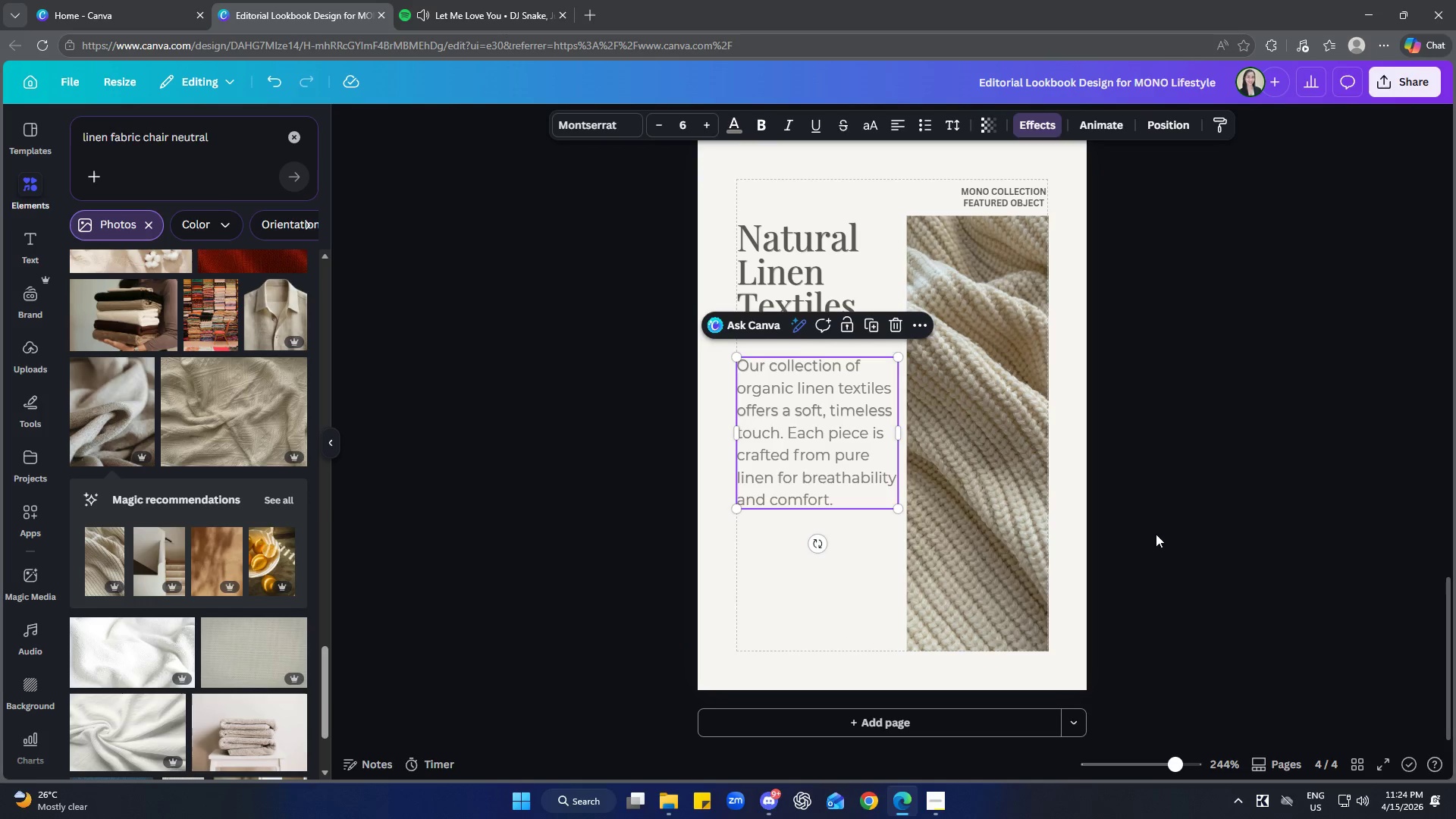 
left_click_drag(start_coordinate=[1197, 538], to_coordinate=[1201, 538])
 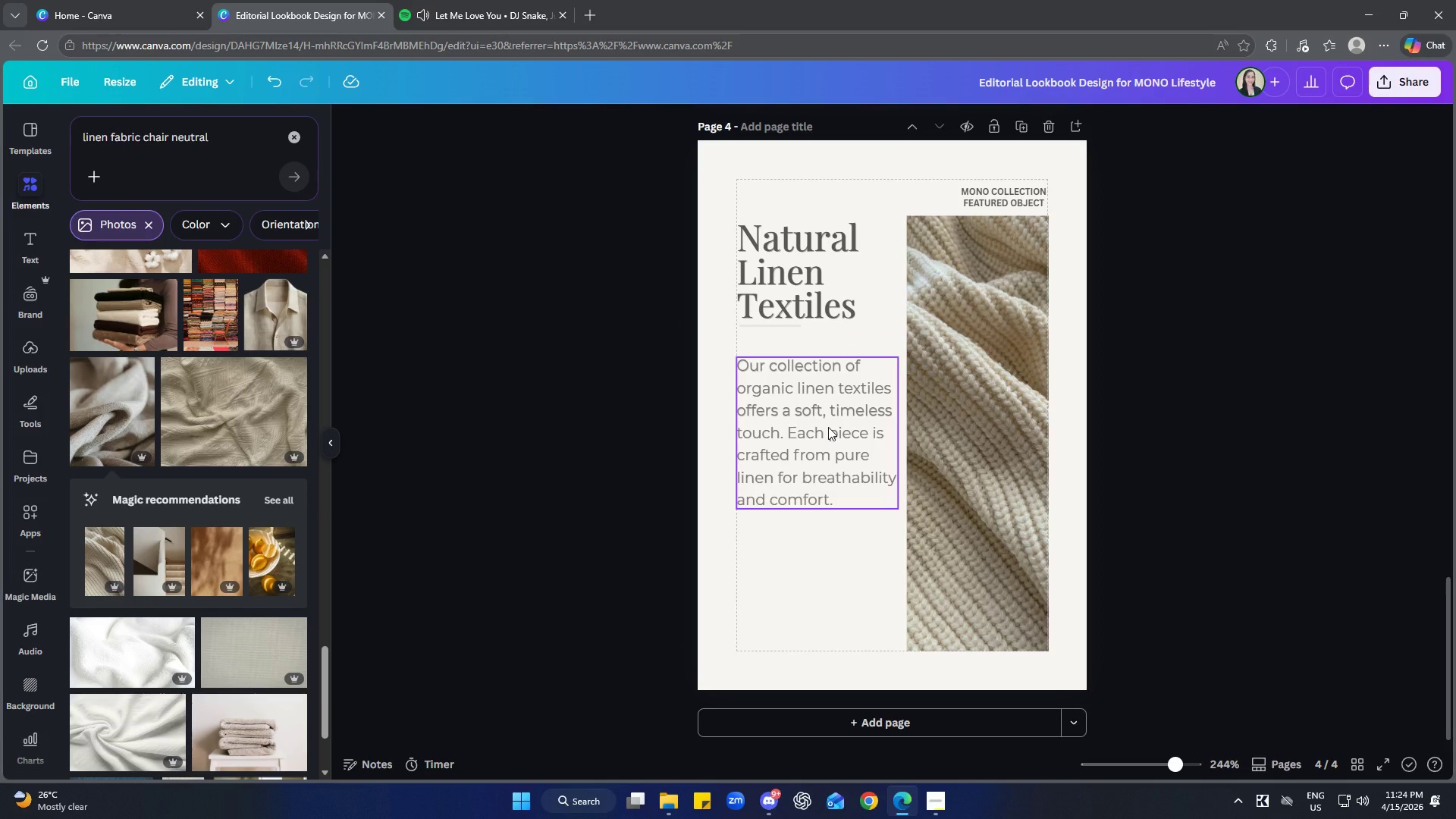 
wait(23.5)
 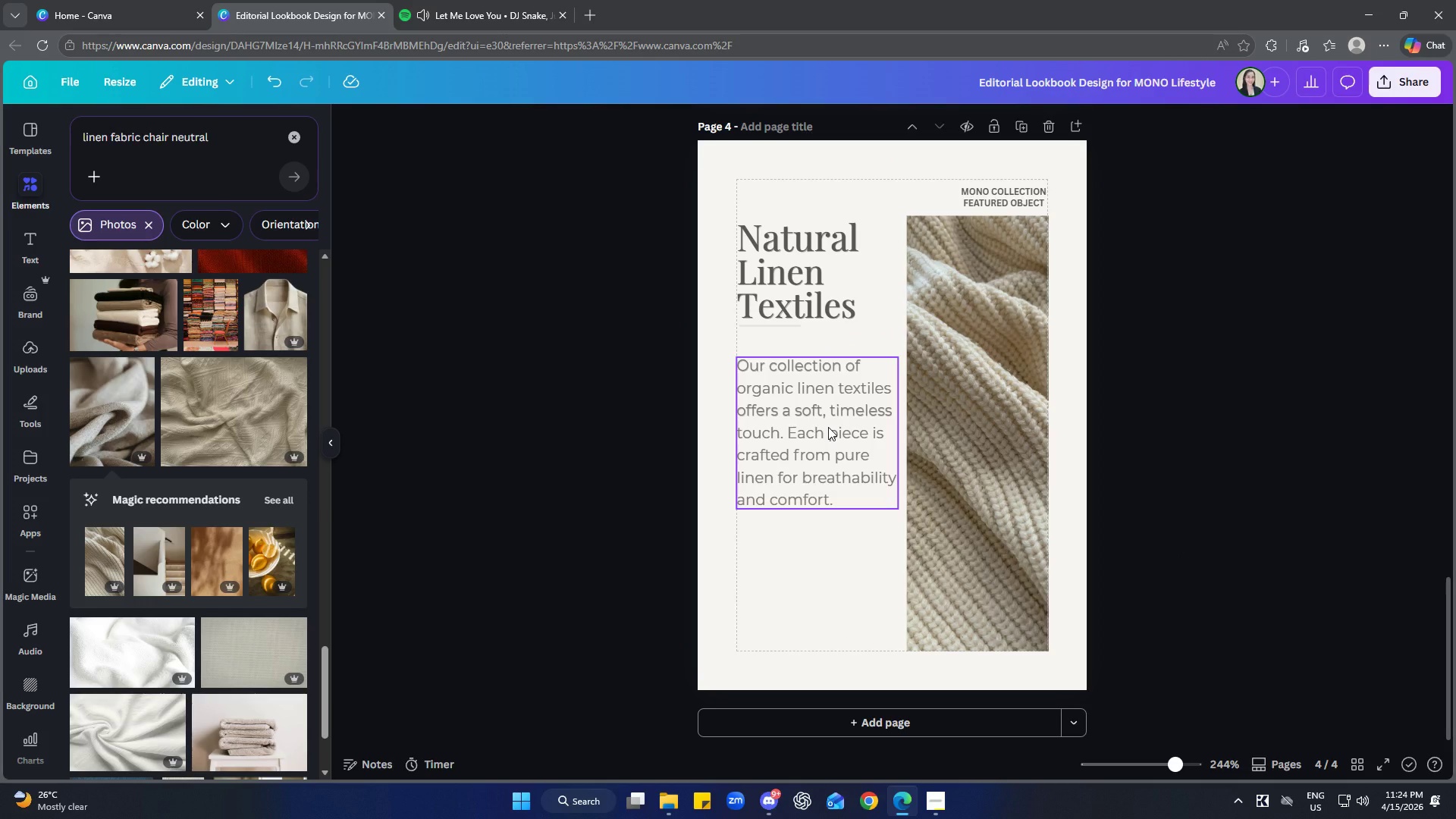 
left_click([975, 362])
 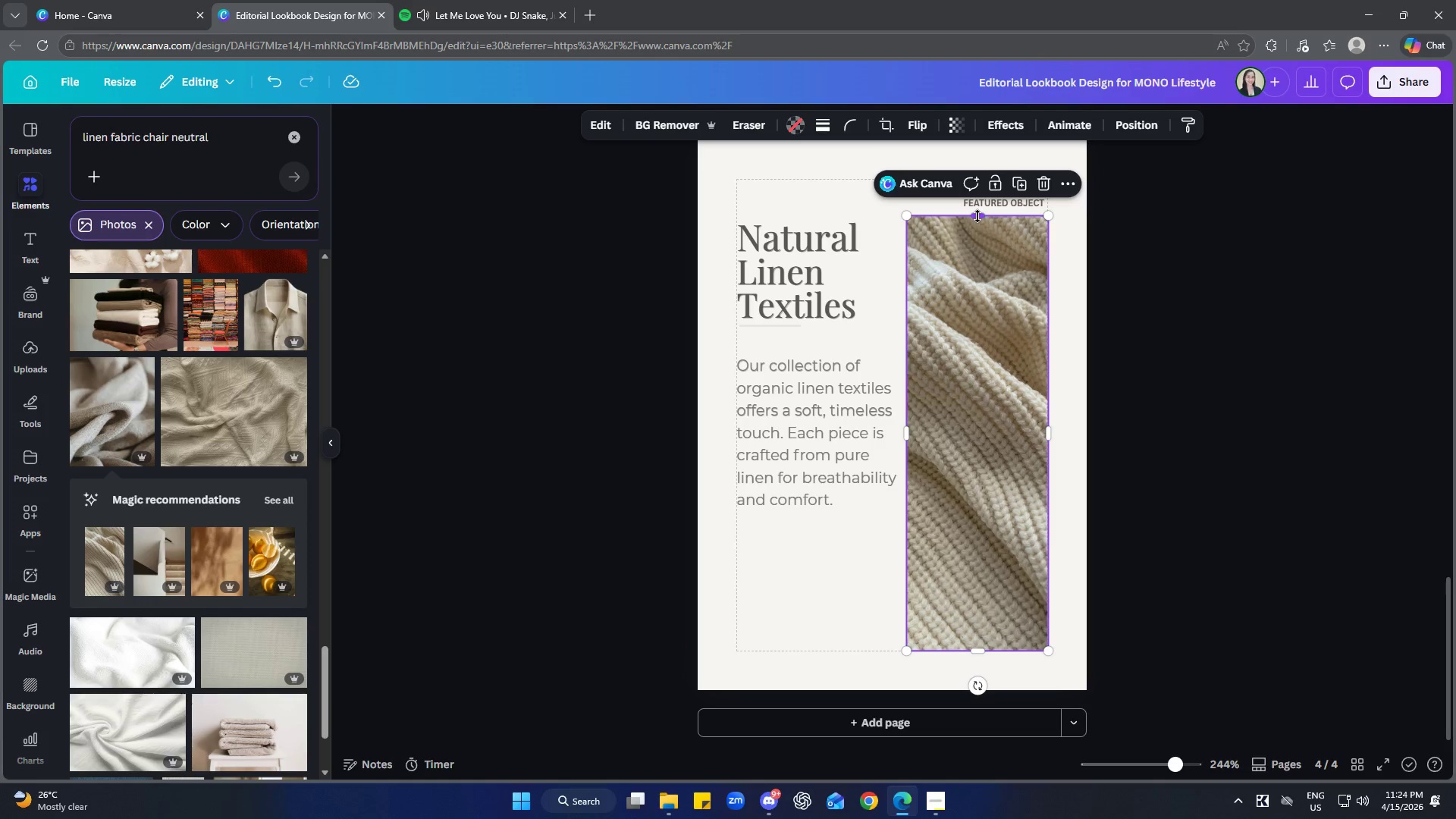 
left_click_drag(start_coordinate=[977, 216], to_coordinate=[975, 220])
 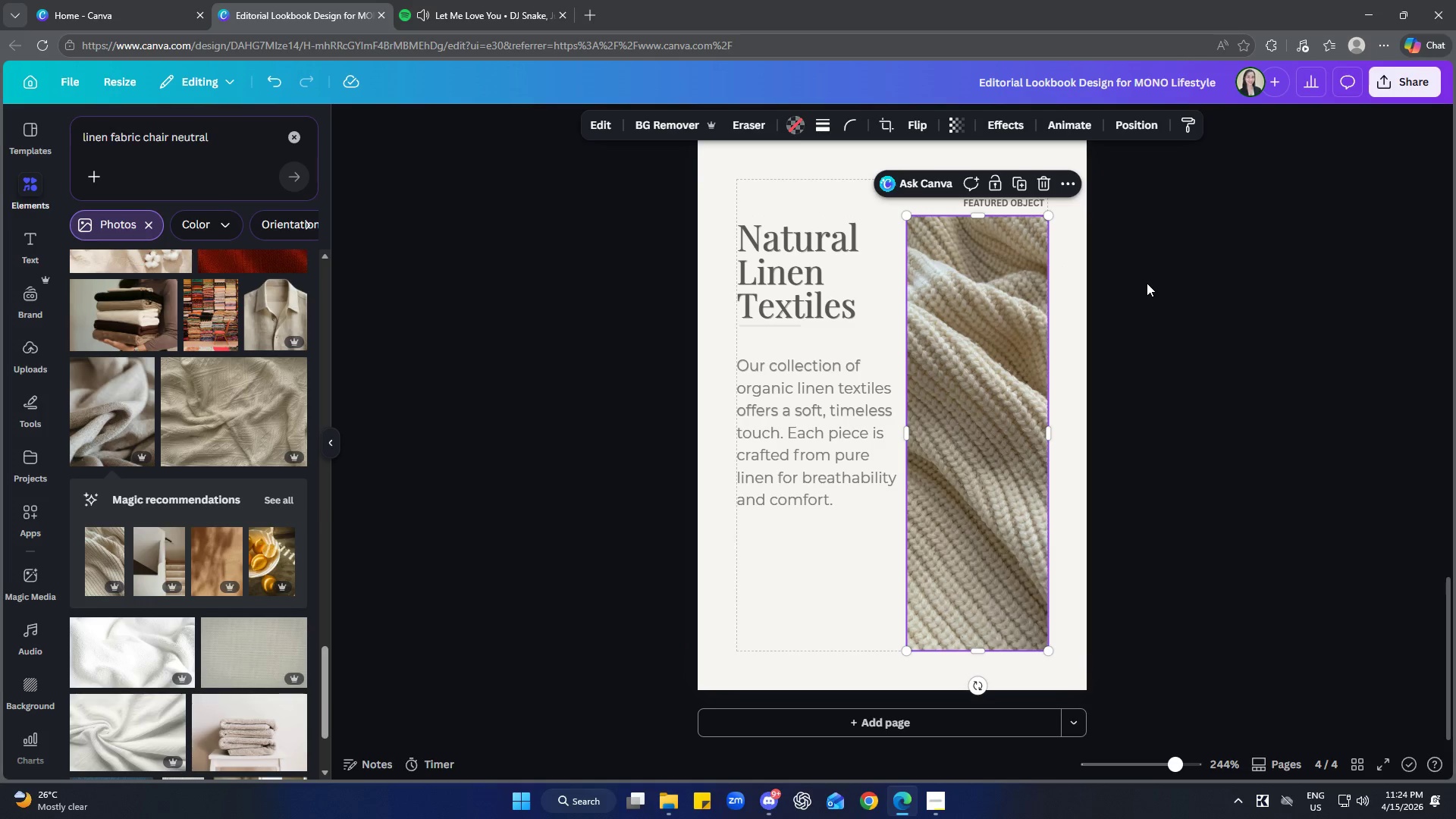 
left_click([1147, 283])
 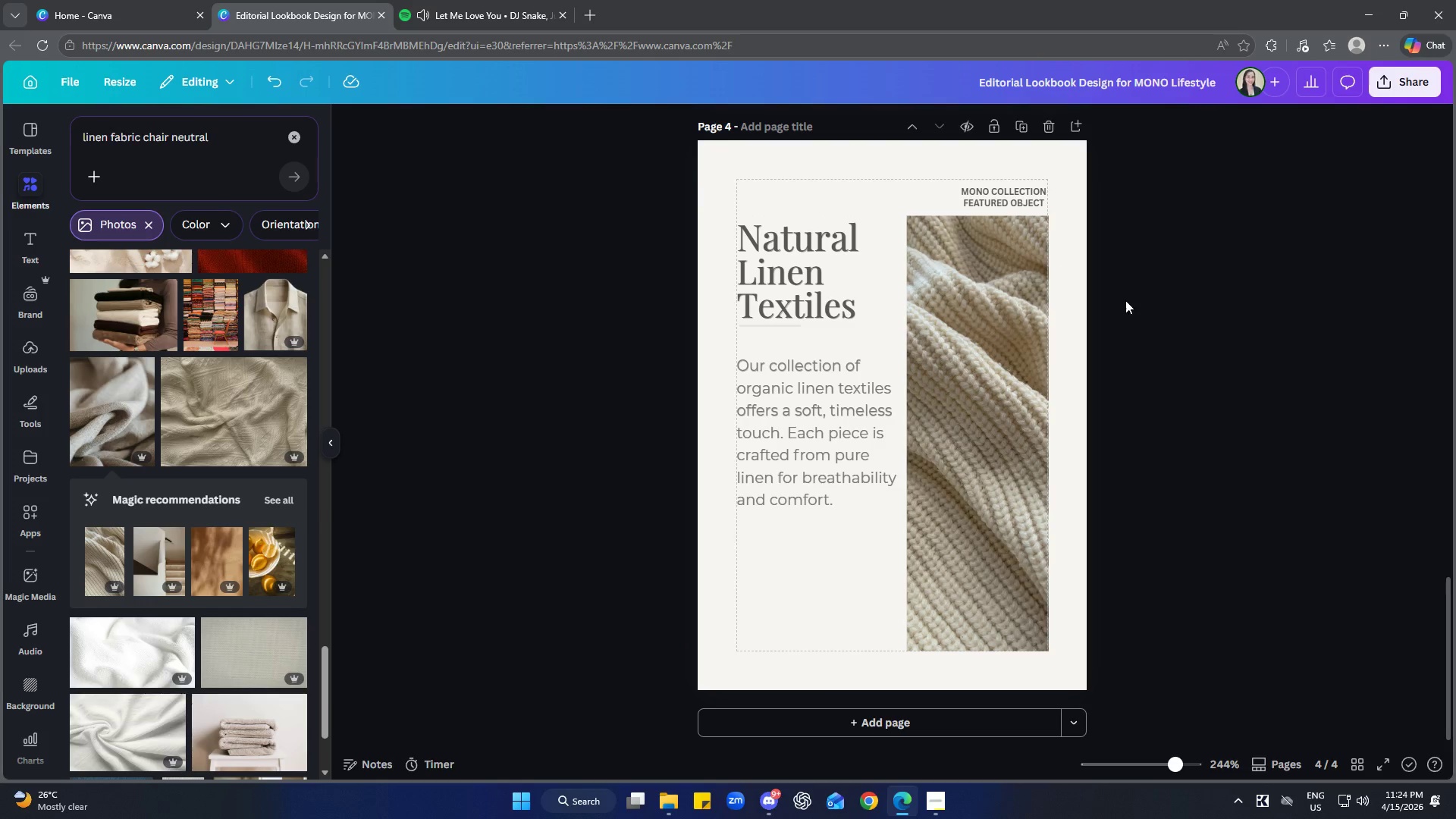 
left_click([981, 275])
 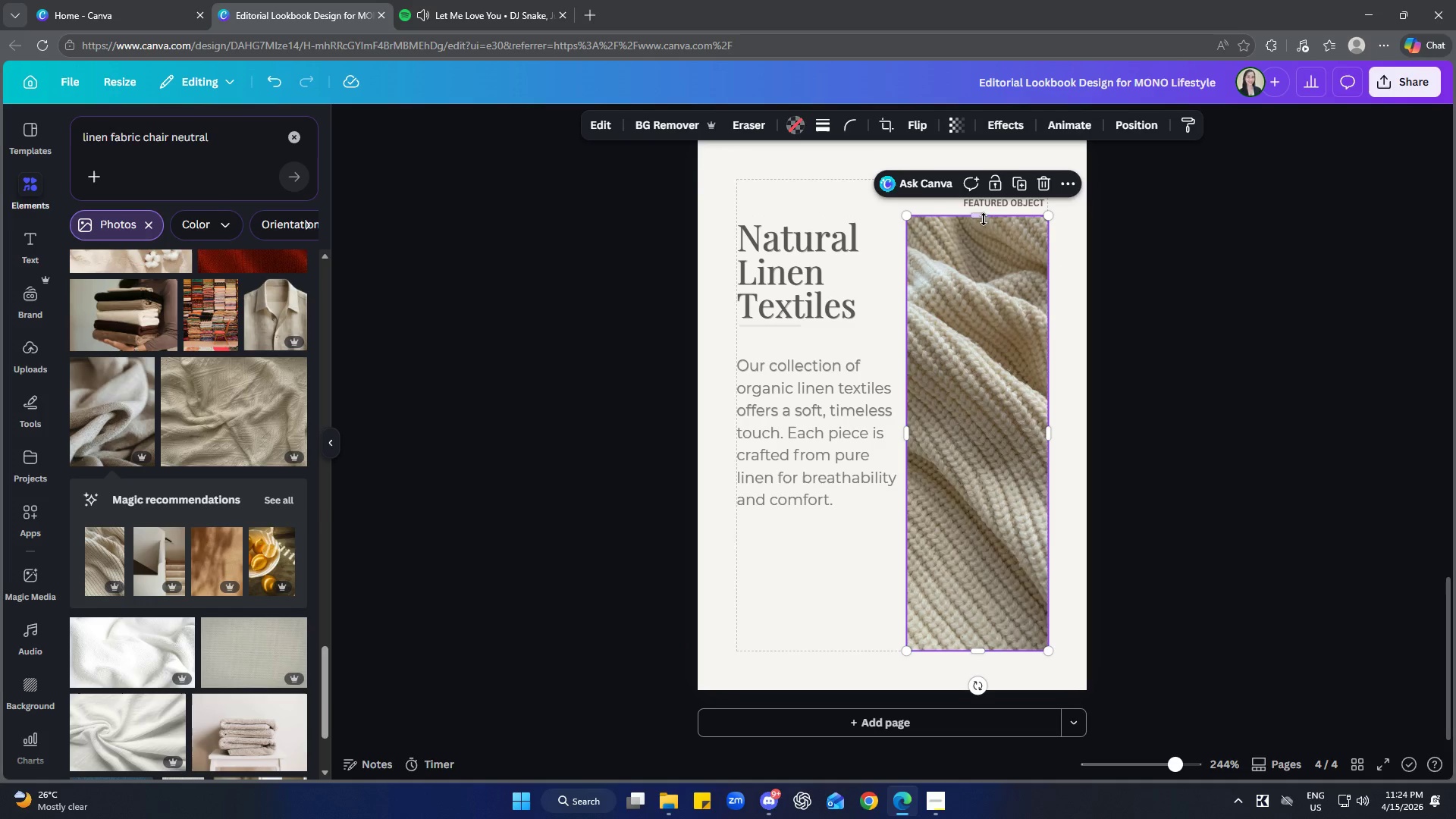 
left_click_drag(start_coordinate=[981, 215], to_coordinate=[980, 224])
 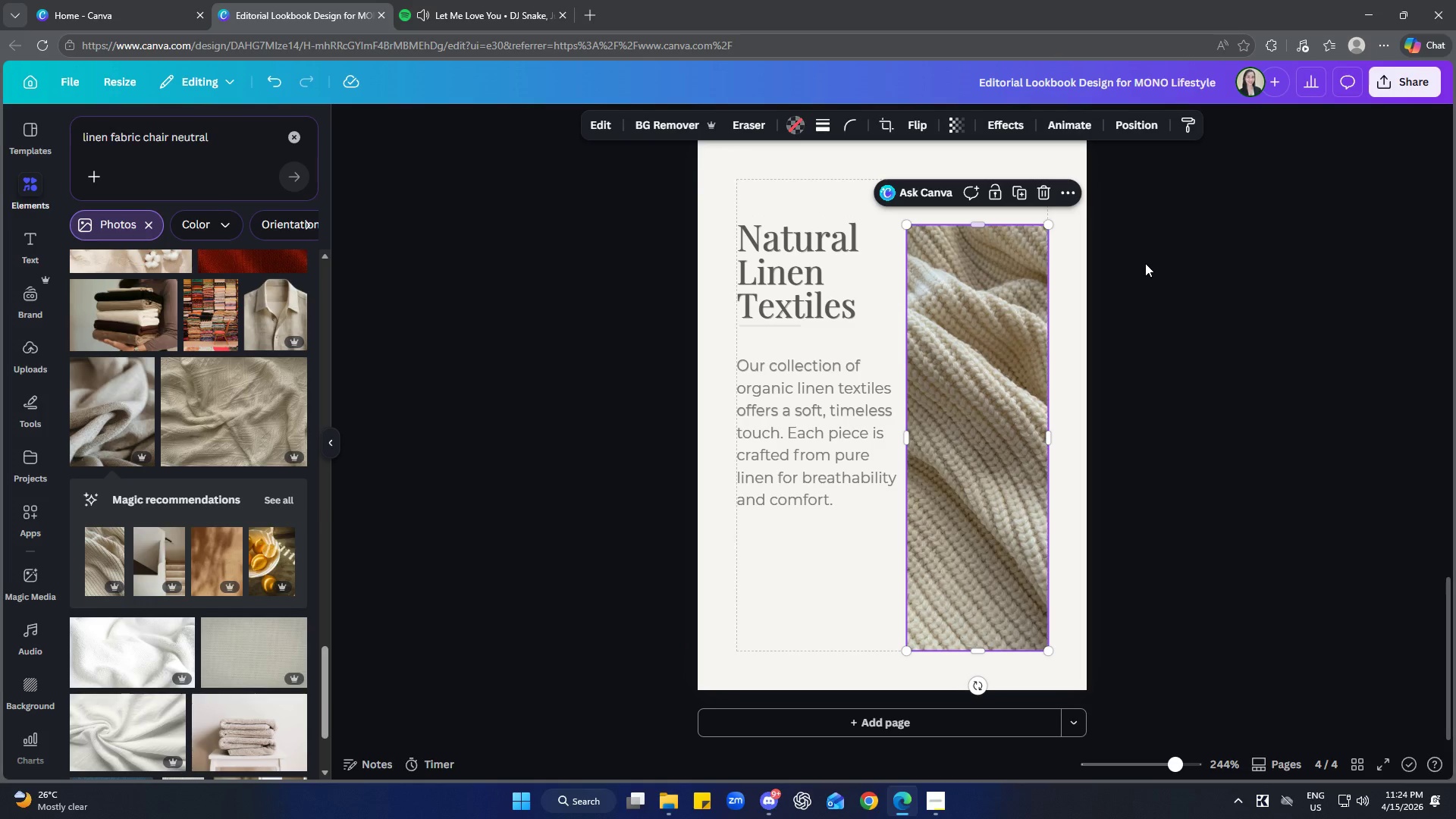 
left_click([1161, 267])
 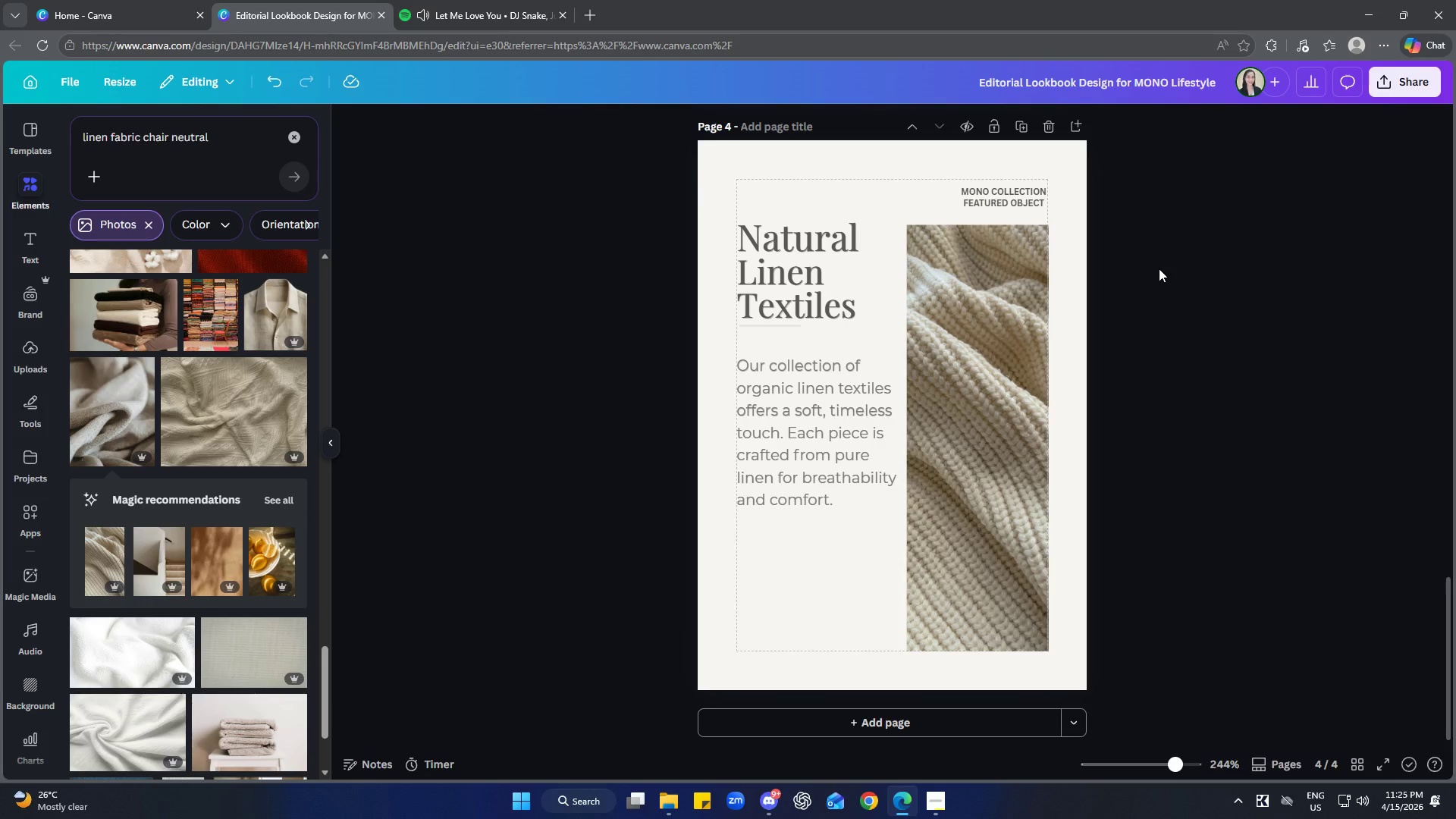 
left_click([971, 309])
 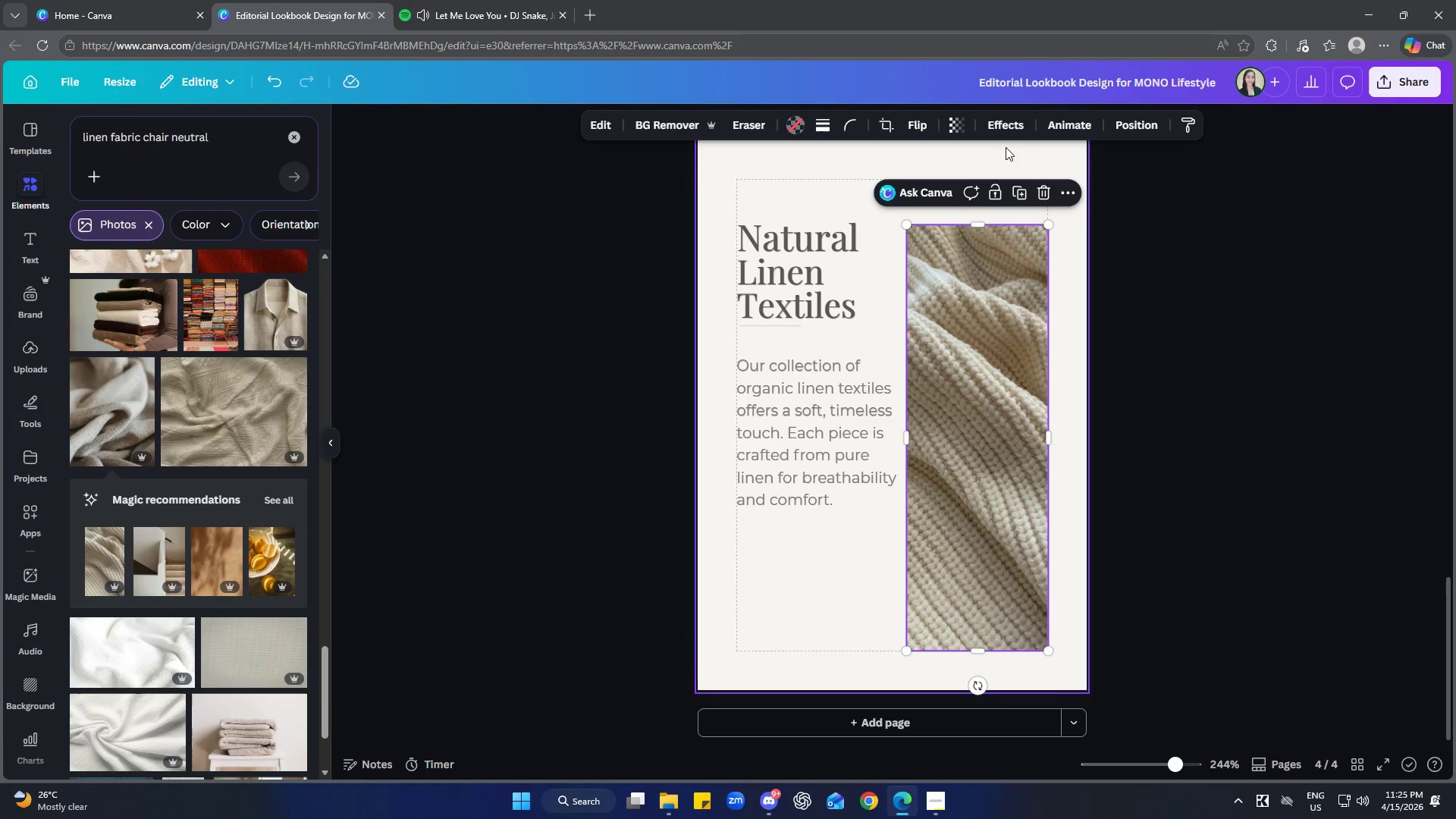 
left_click([1018, 131])
 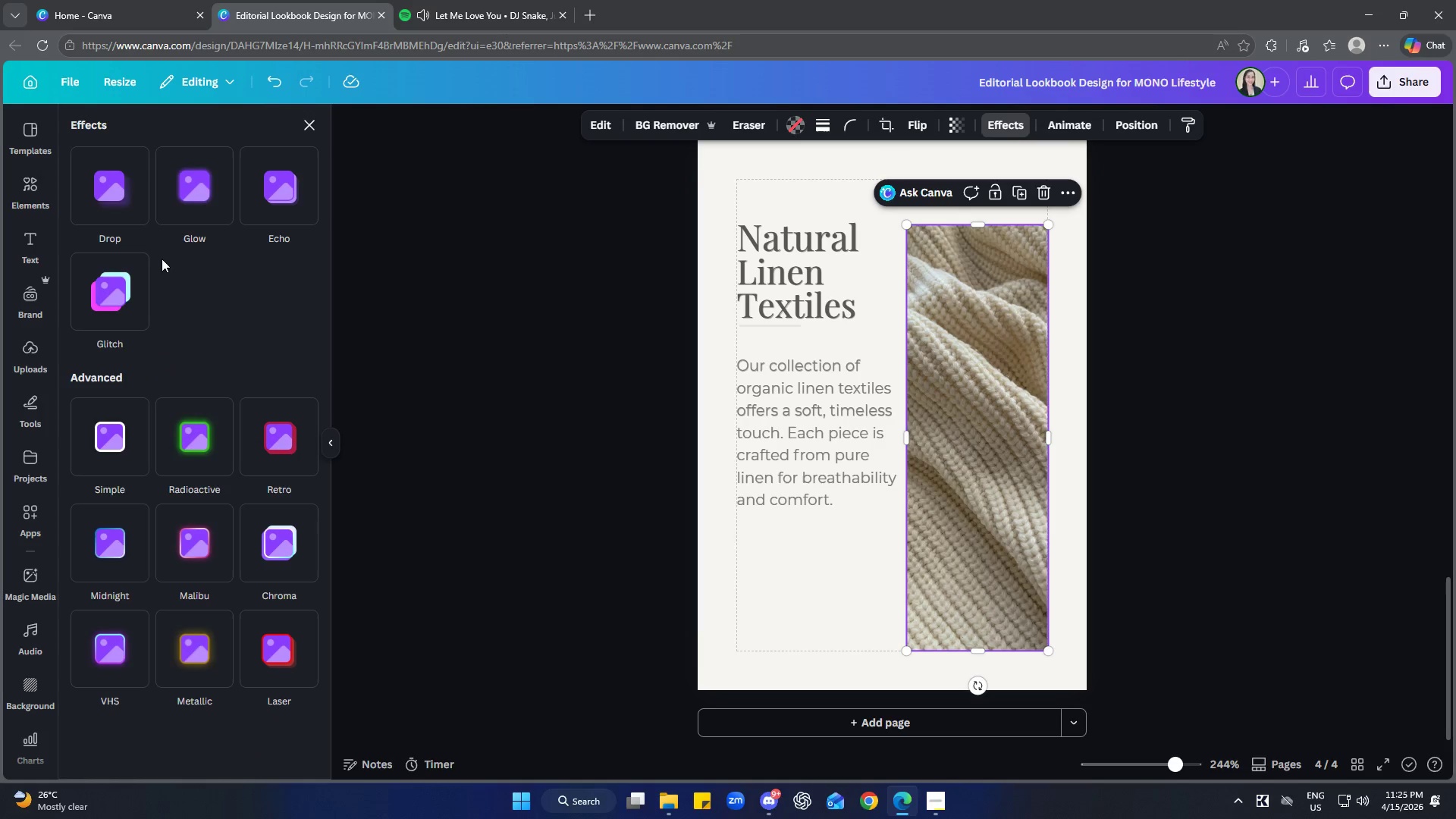 
left_click([114, 193])
 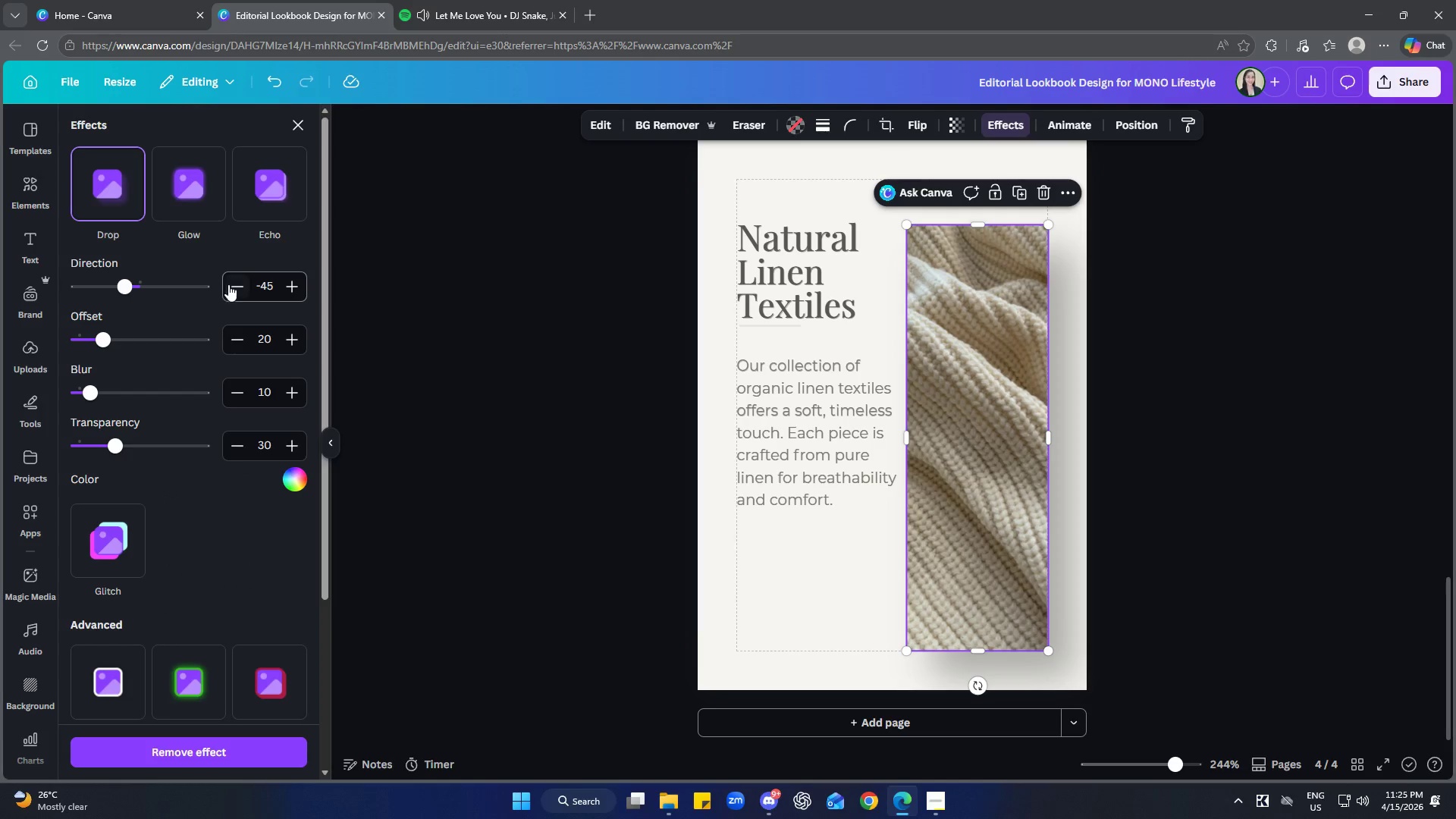 
double_click([232, 289])
 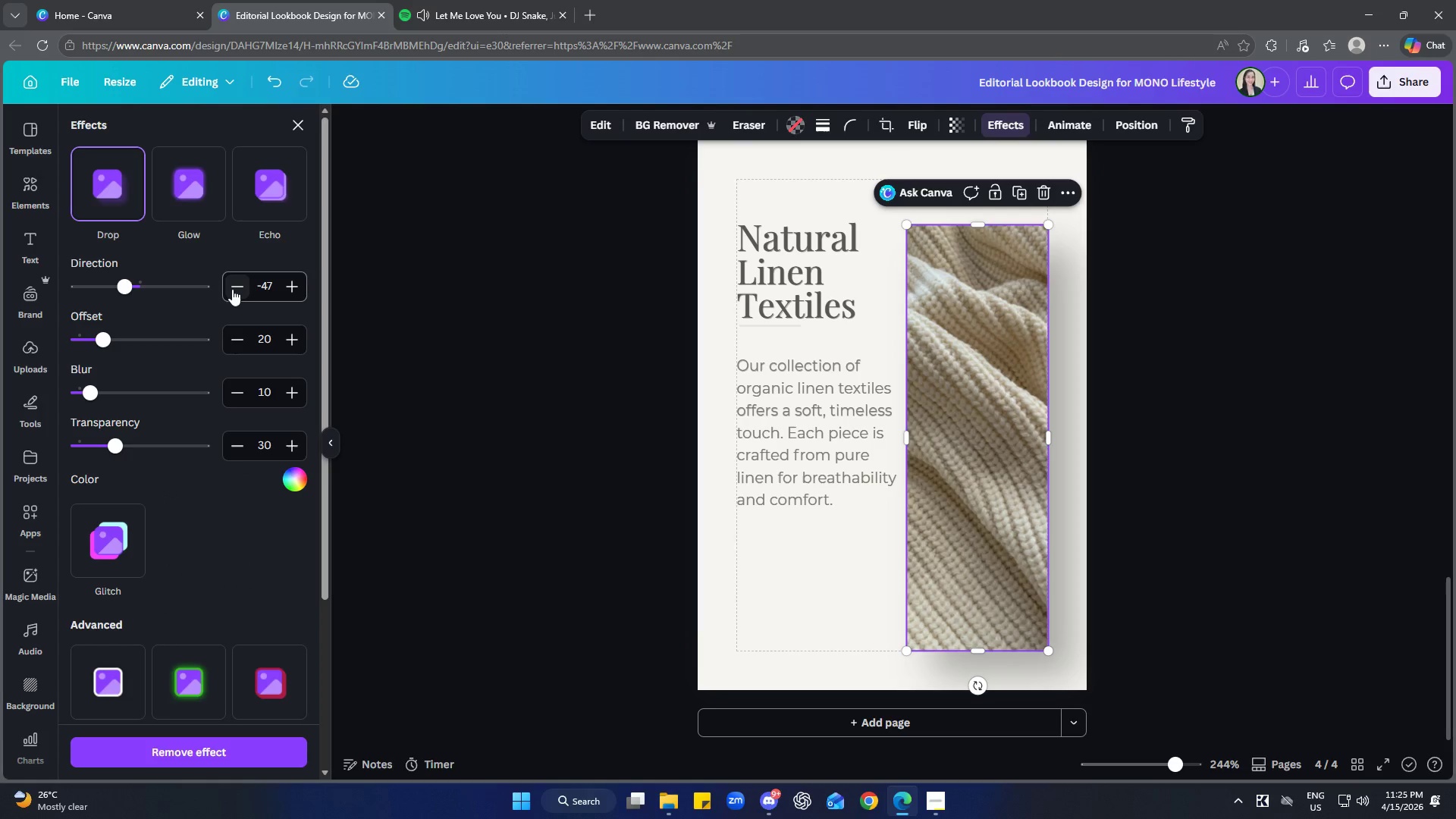 
triple_click([232, 289])
 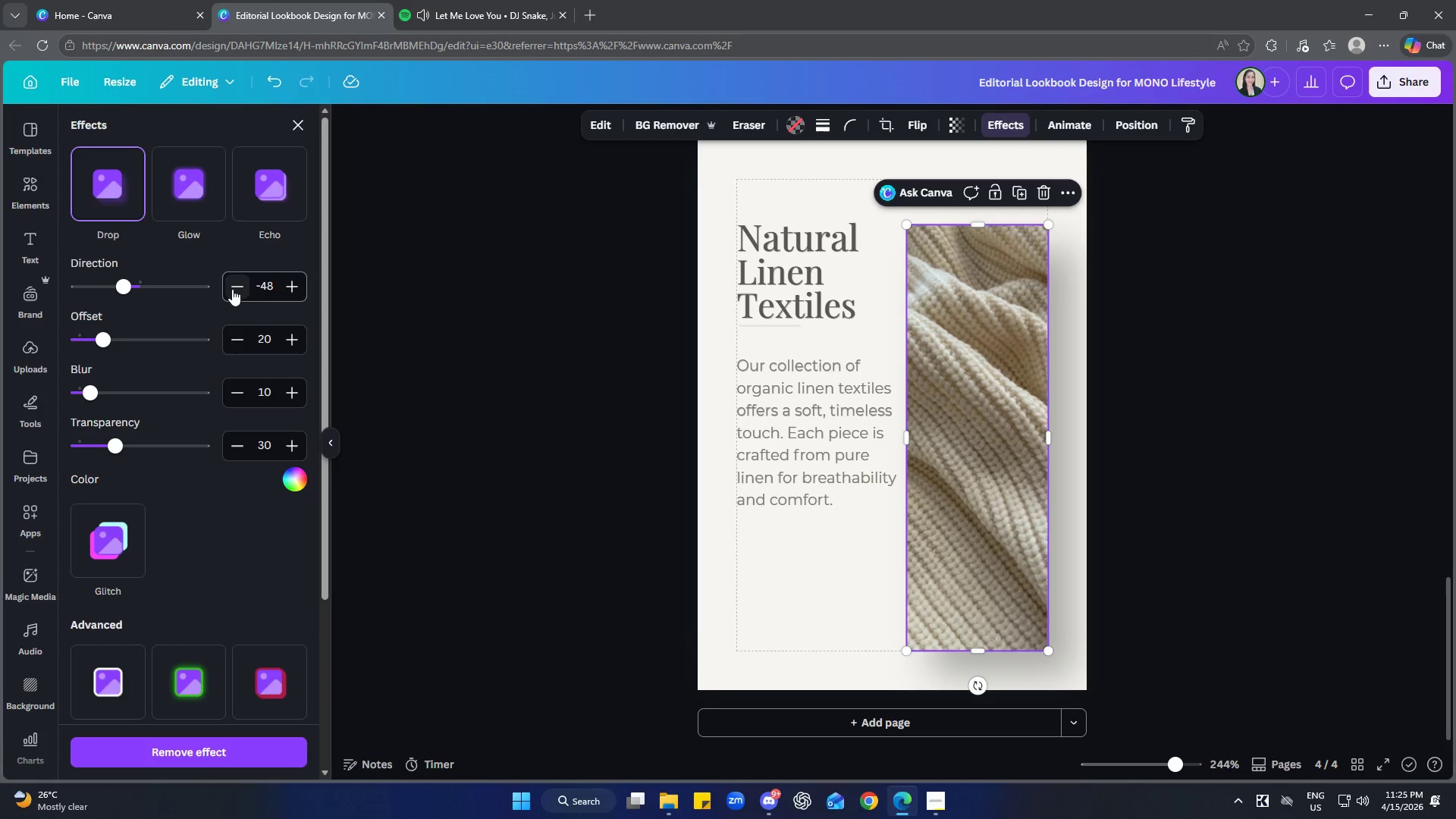 
triple_click([232, 289])
 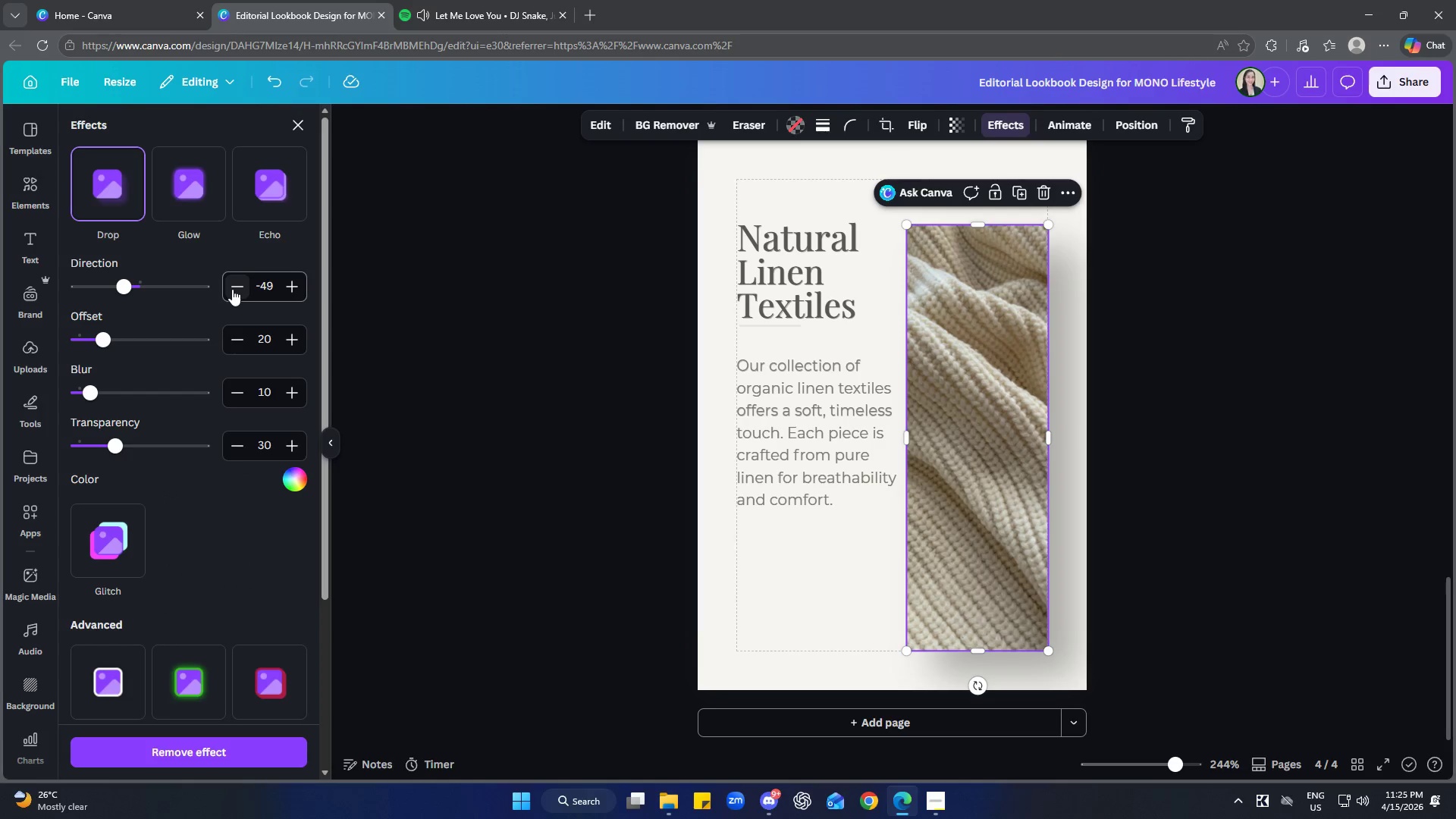 
triple_click([232, 289])
 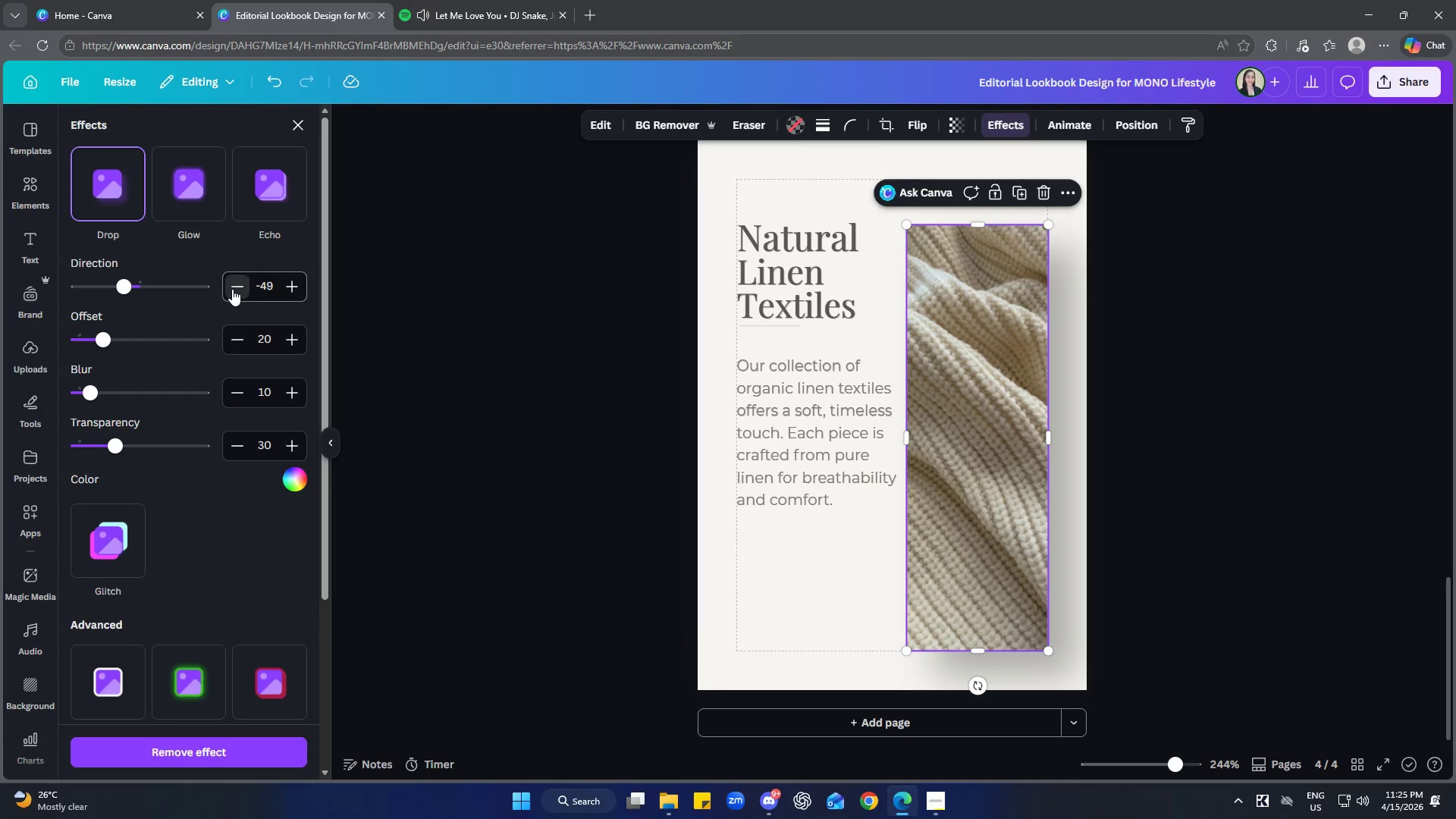 
triple_click([232, 289])
 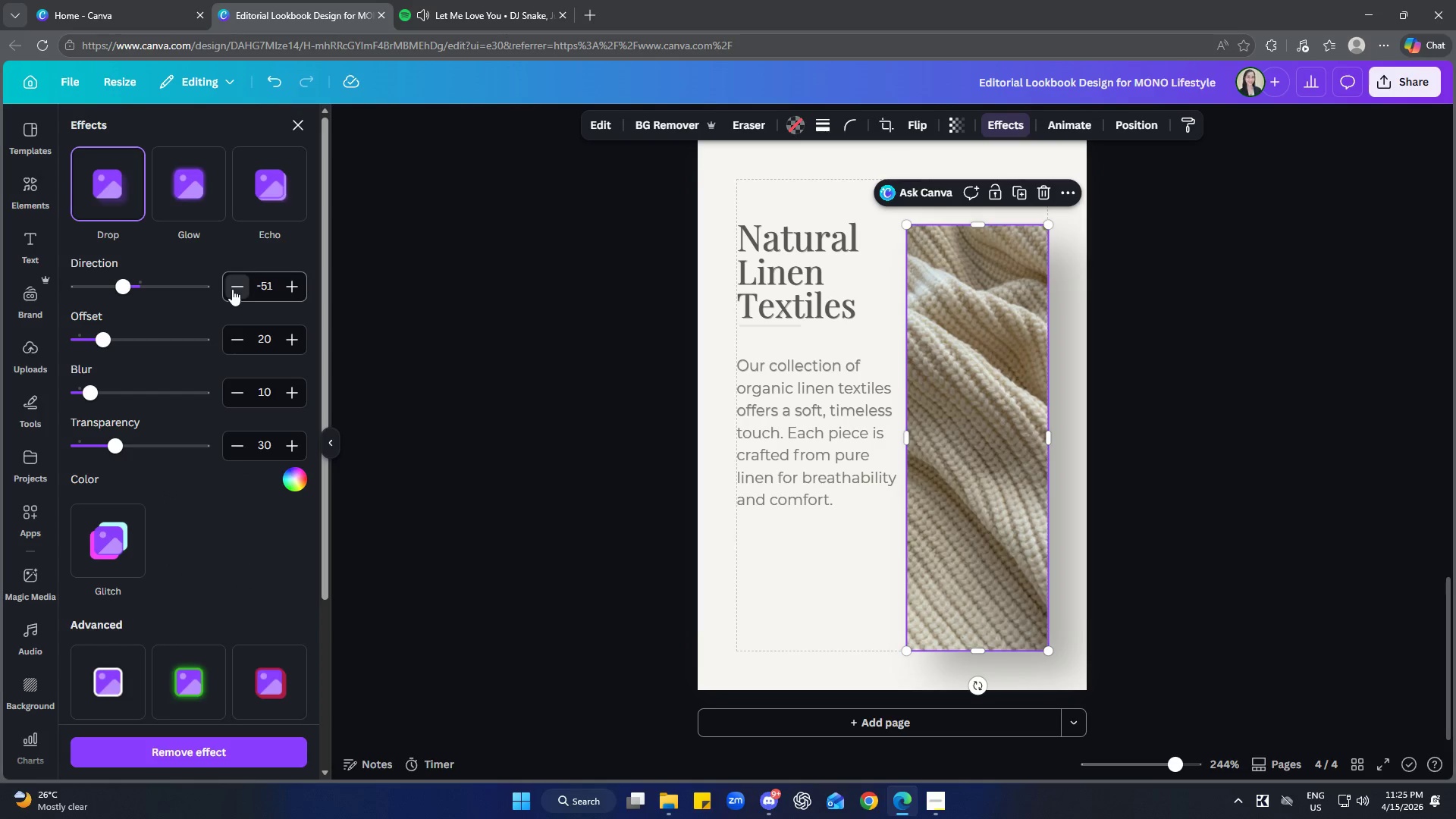 
triple_click([232, 289])
 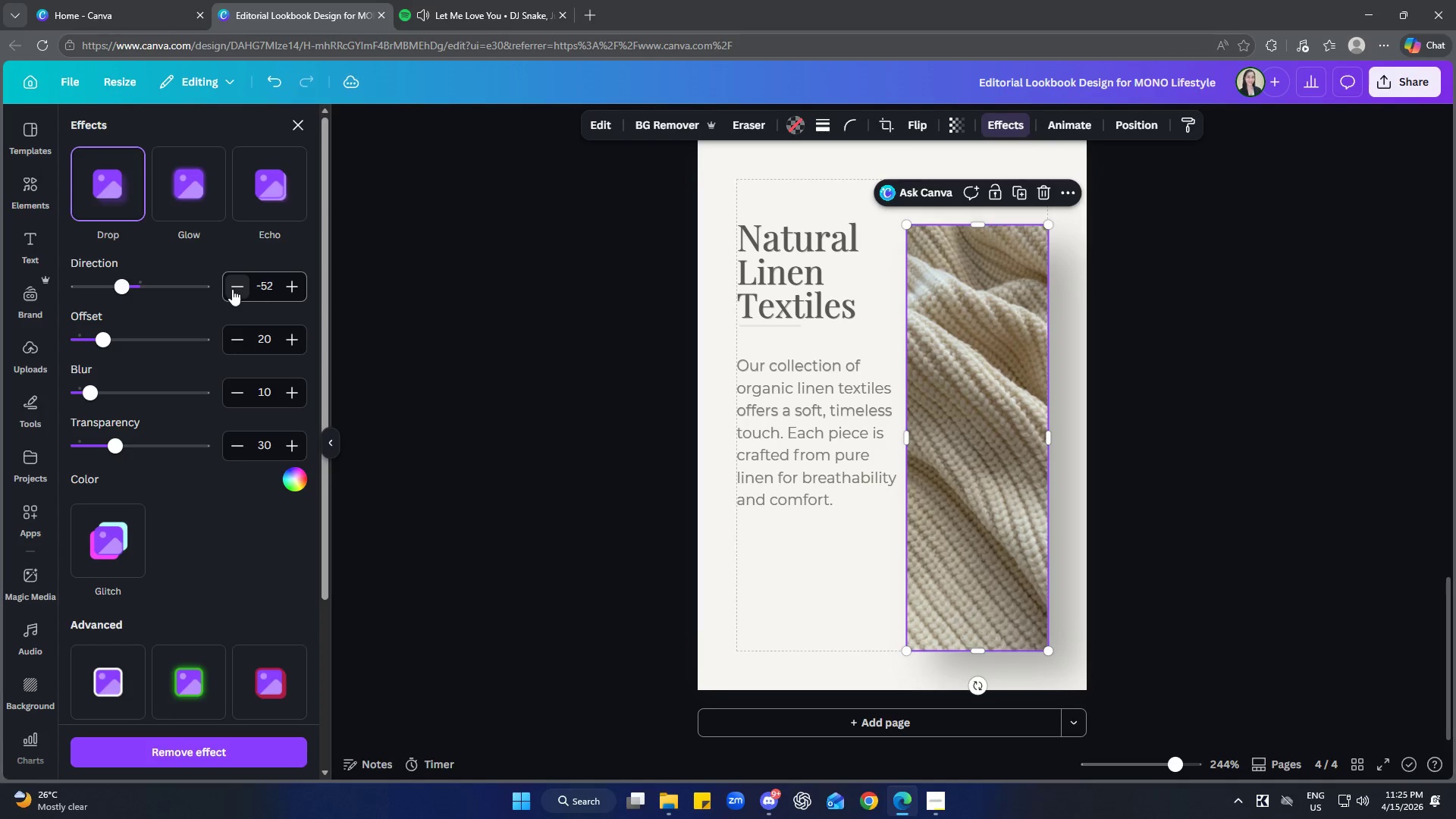 
triple_click([232, 289])
 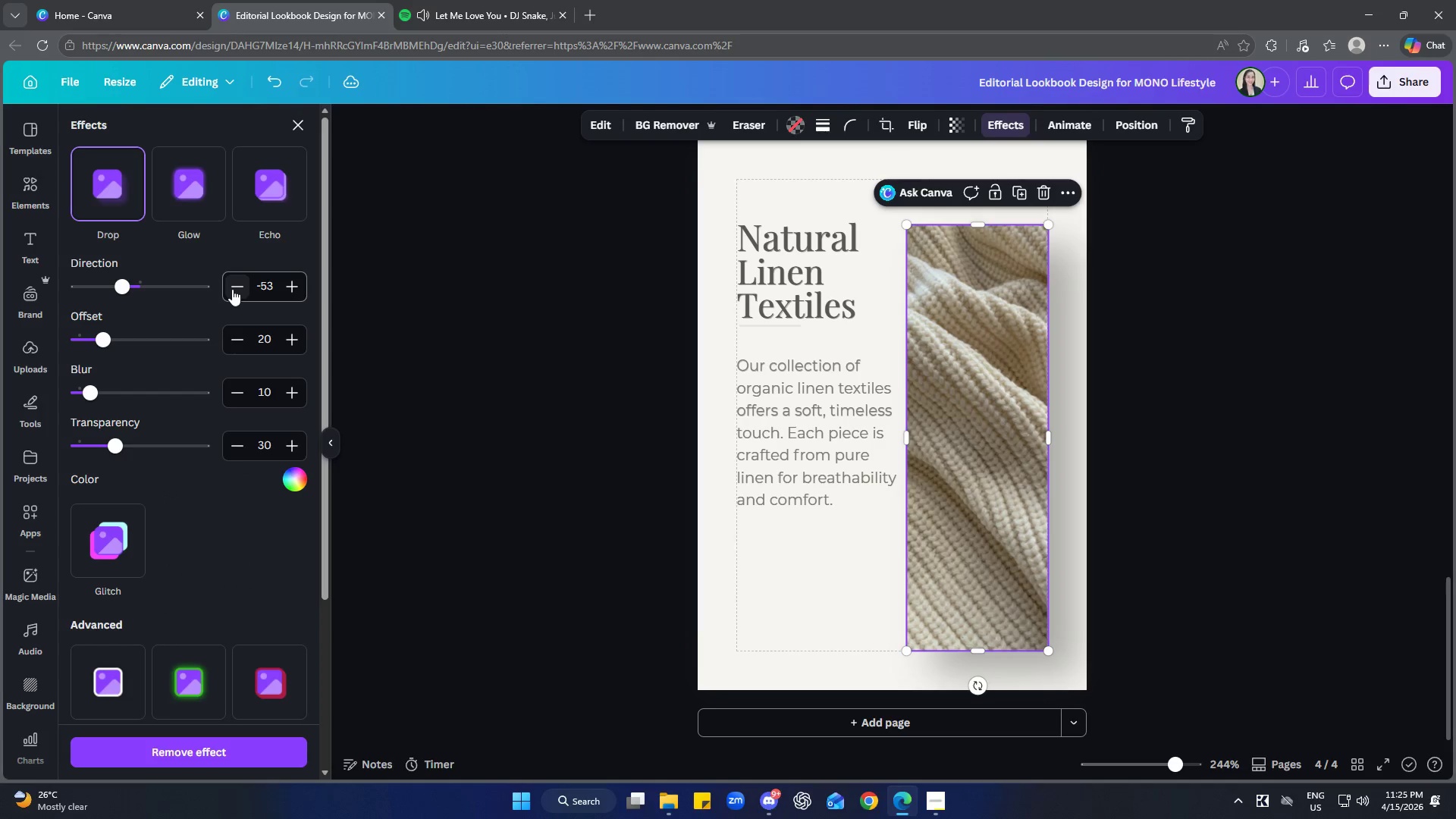 
triple_click([232, 289])
 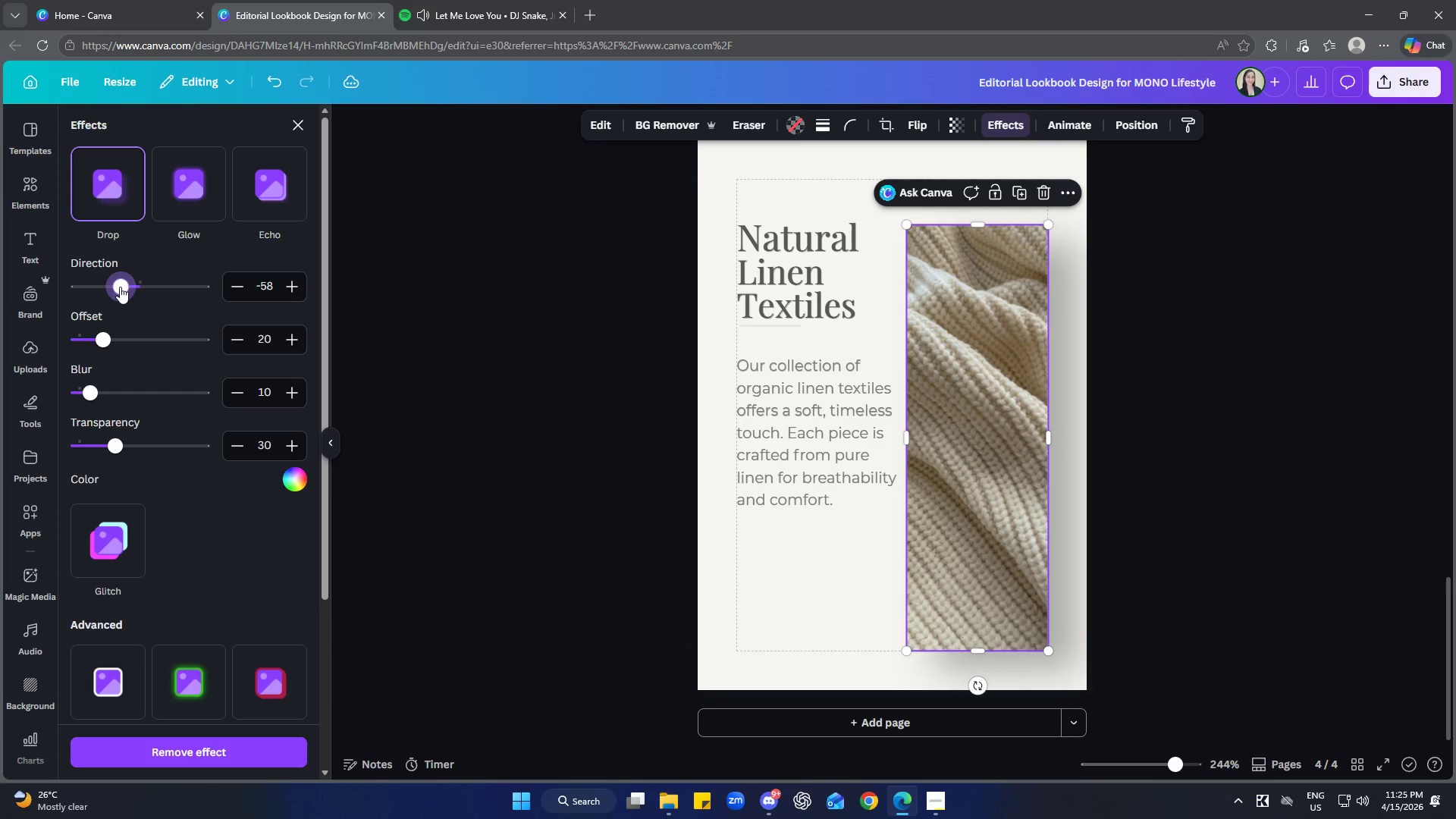 
left_click_drag(start_coordinate=[104, 340], to_coordinate=[92, 337])
 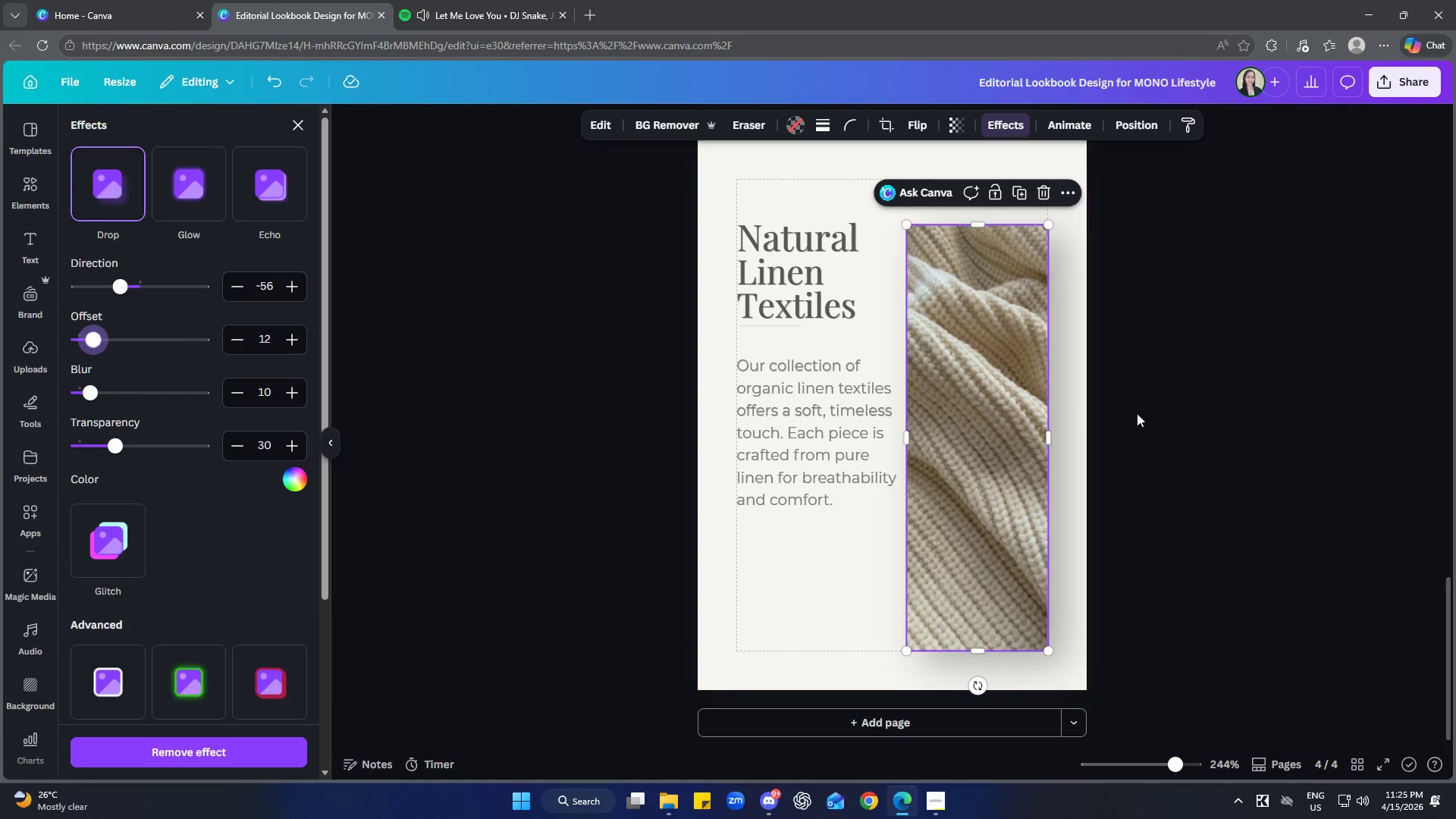 
double_click([1186, 403])
 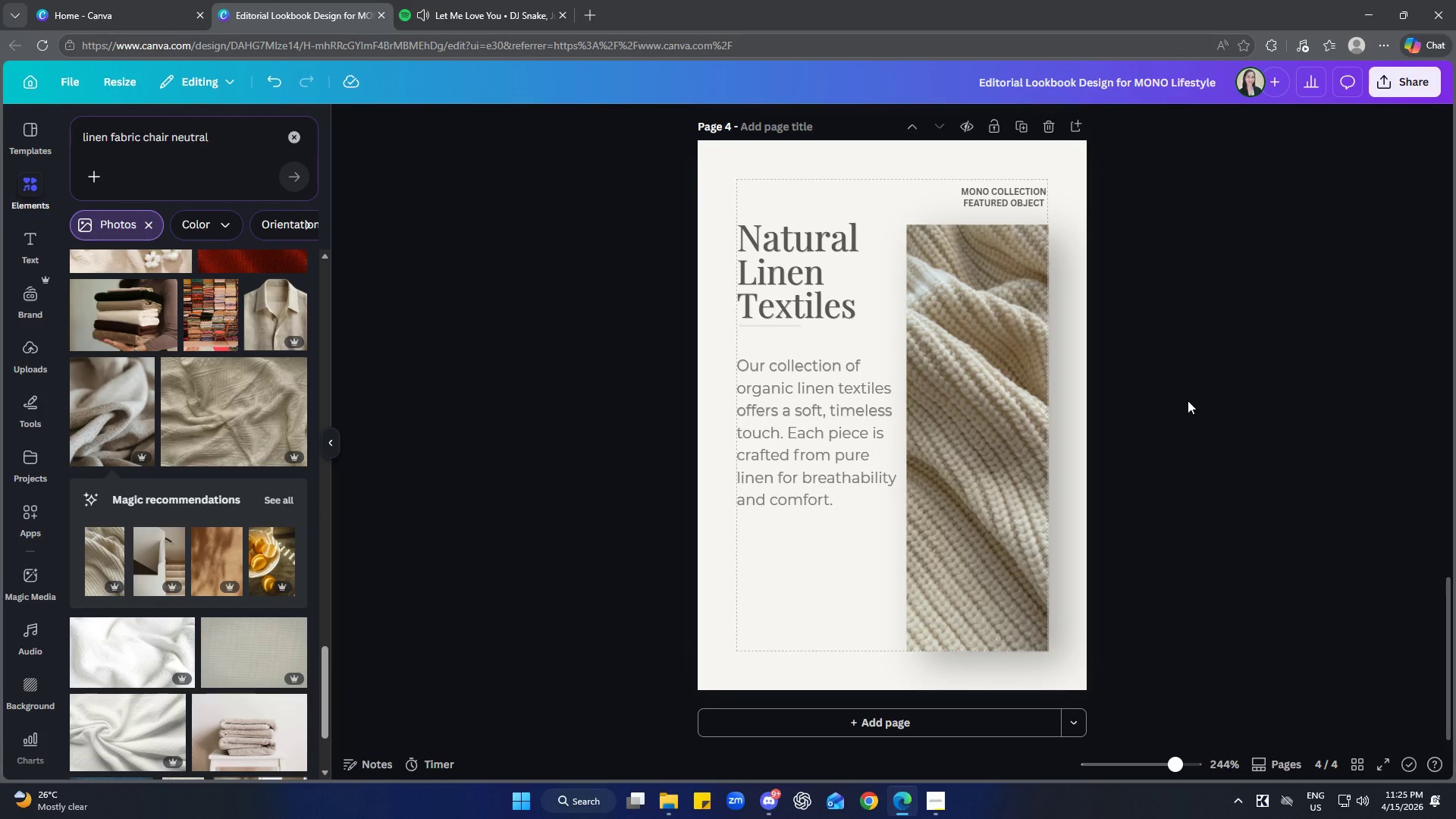 
wait(14.05)
 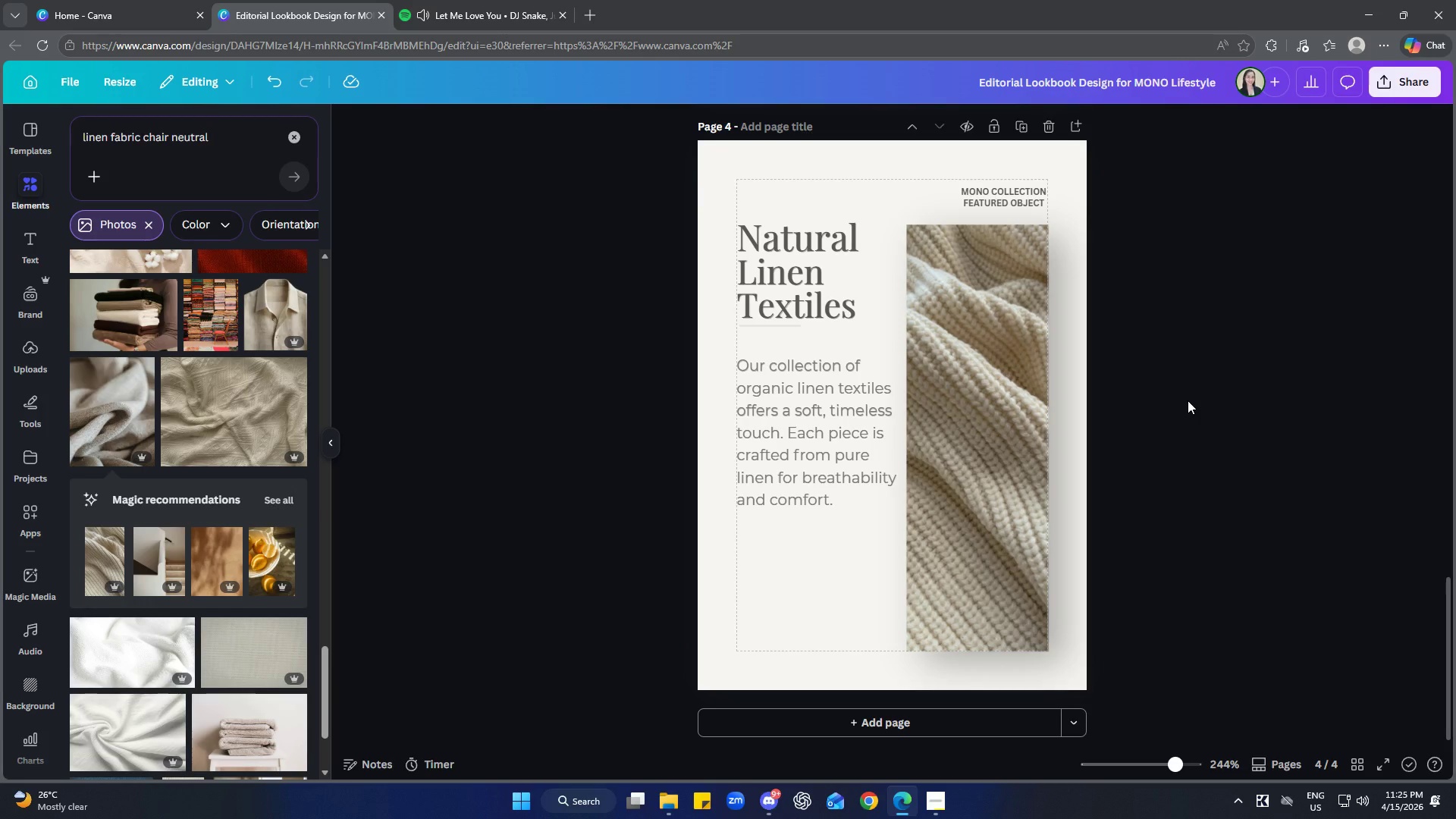 
double_click([791, 437])
 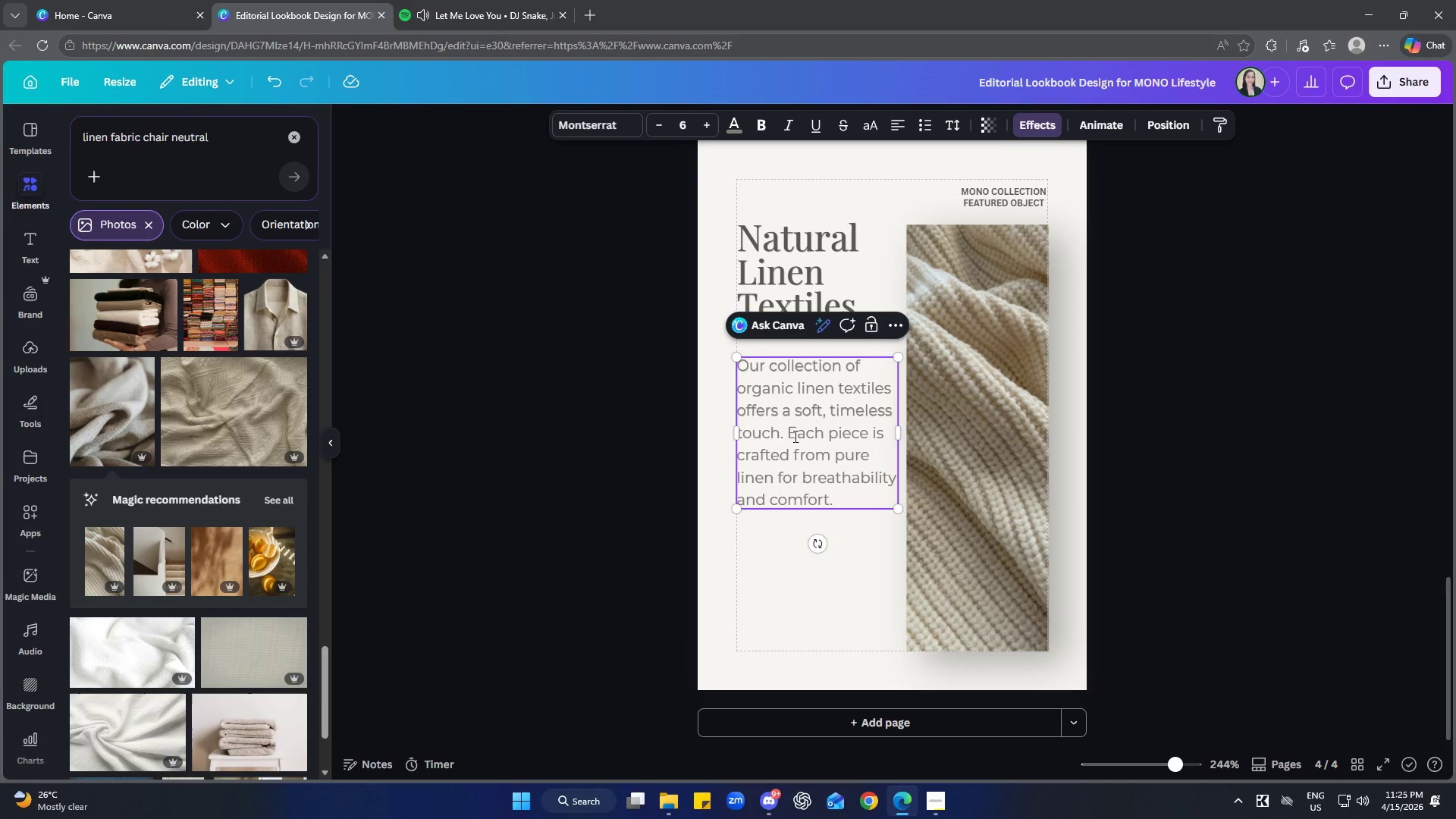 
key(Enter)
 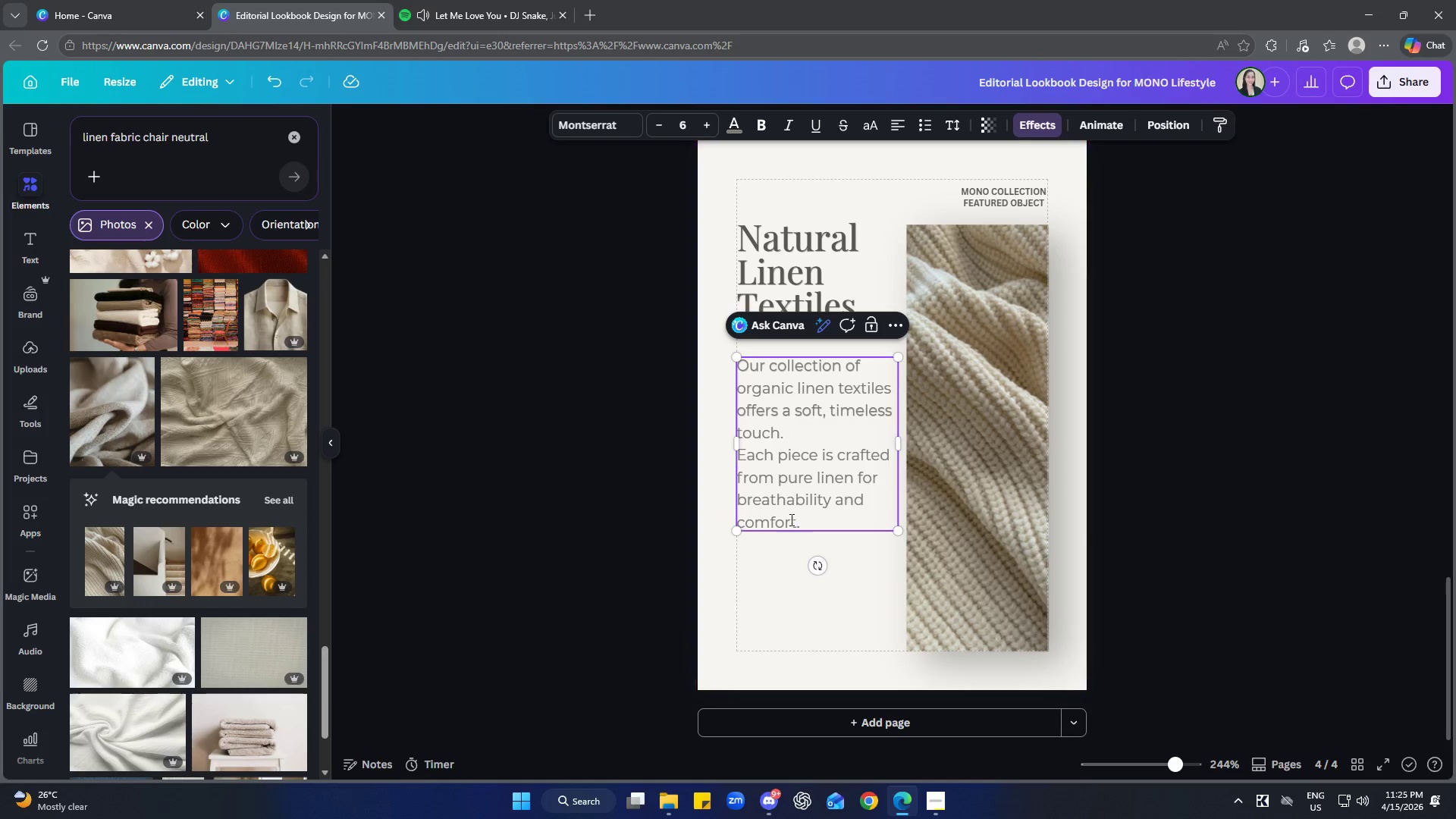 
key(Enter)
 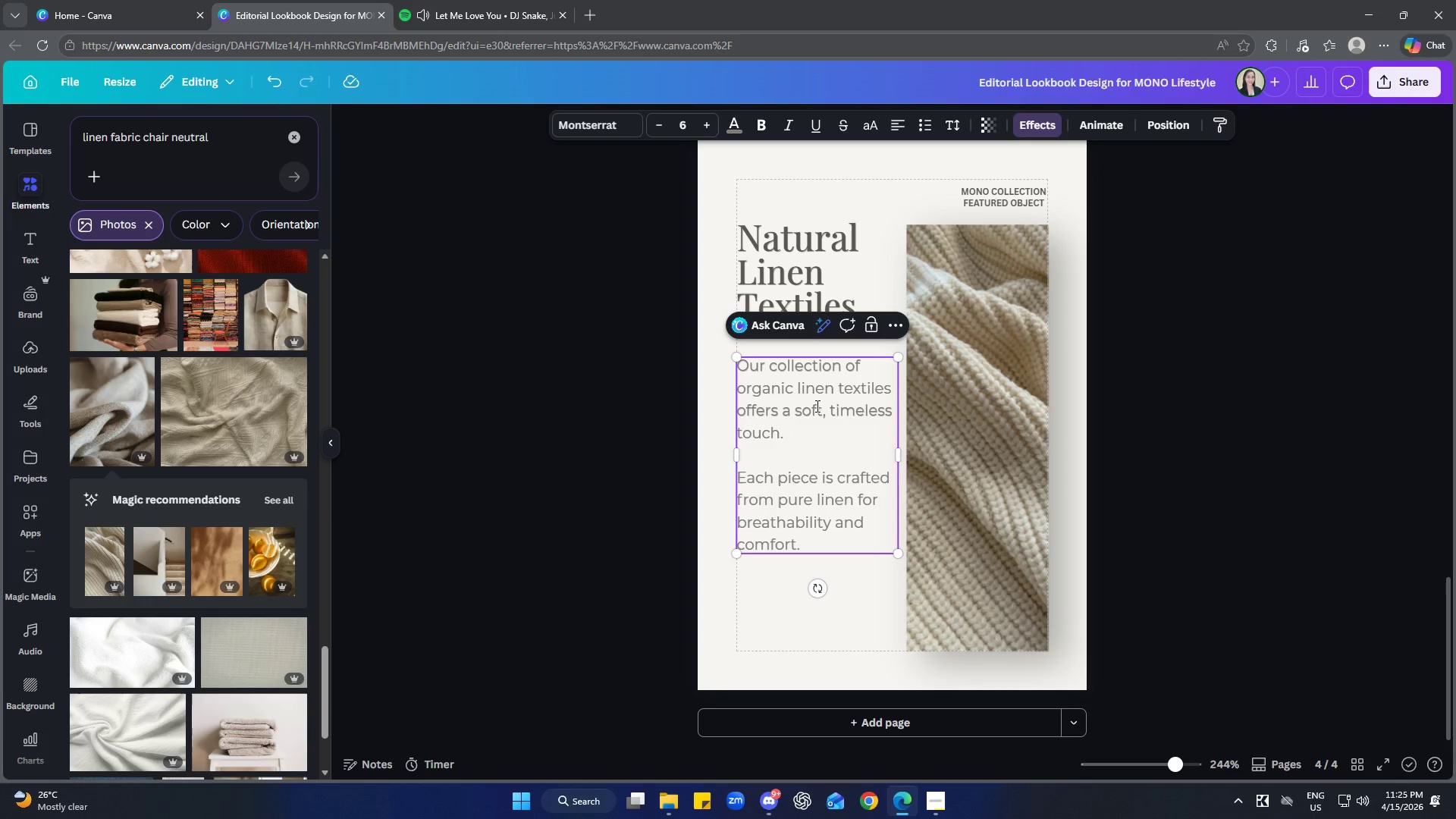 
left_click([1182, 427])
 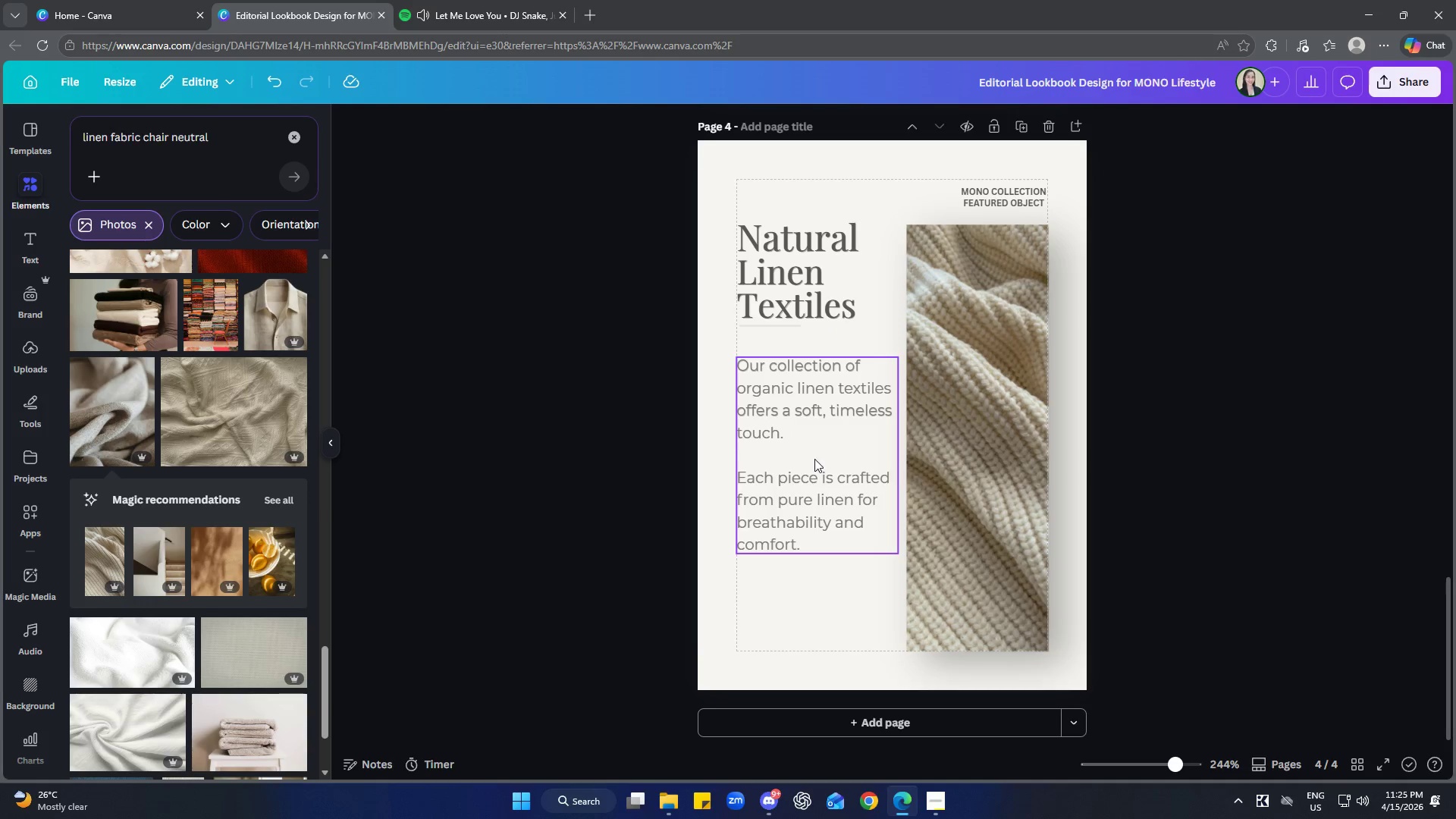 
left_click_drag(start_coordinate=[818, 456], to_coordinate=[822, 457])
 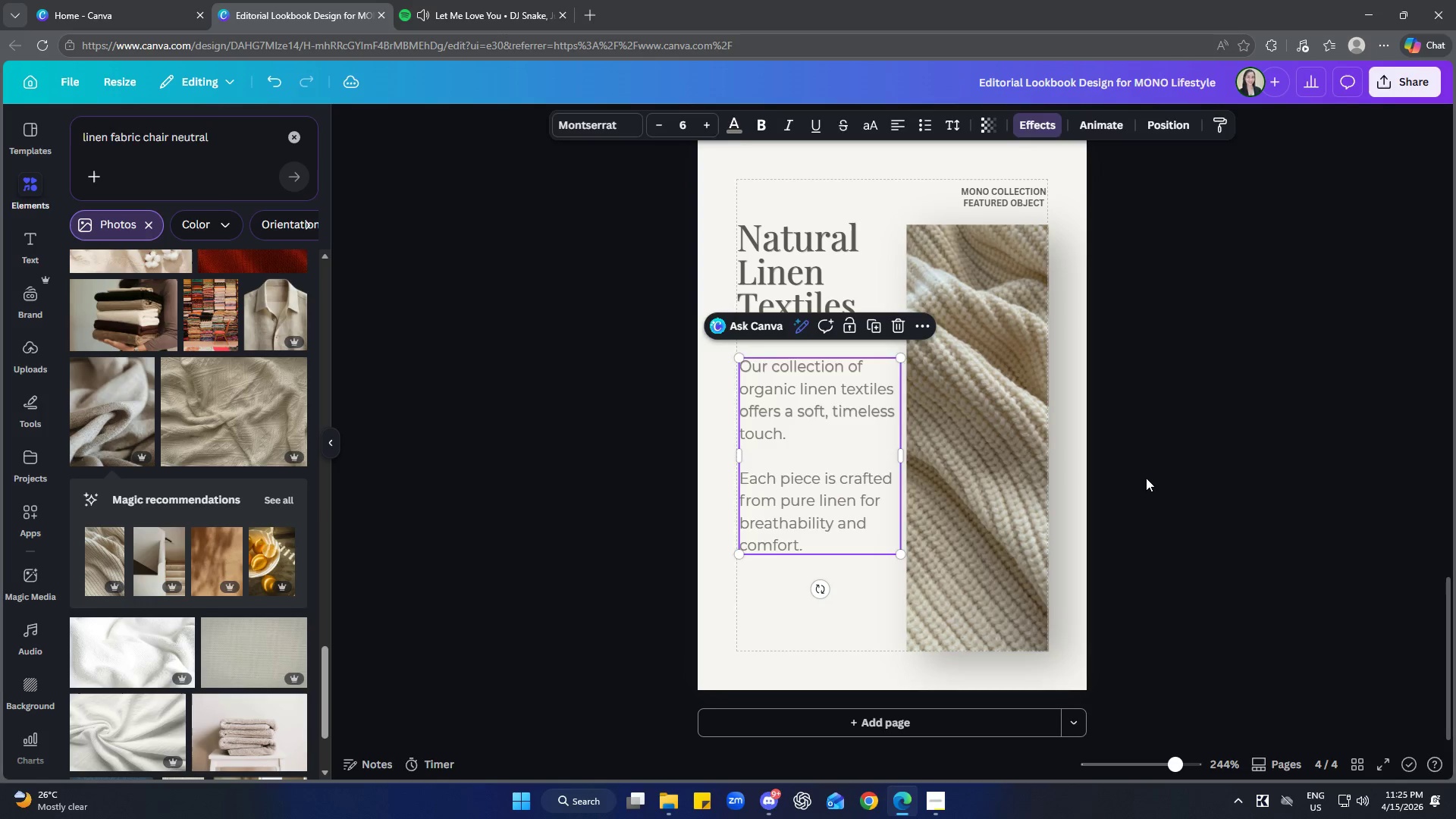 
left_click([1146, 478])
 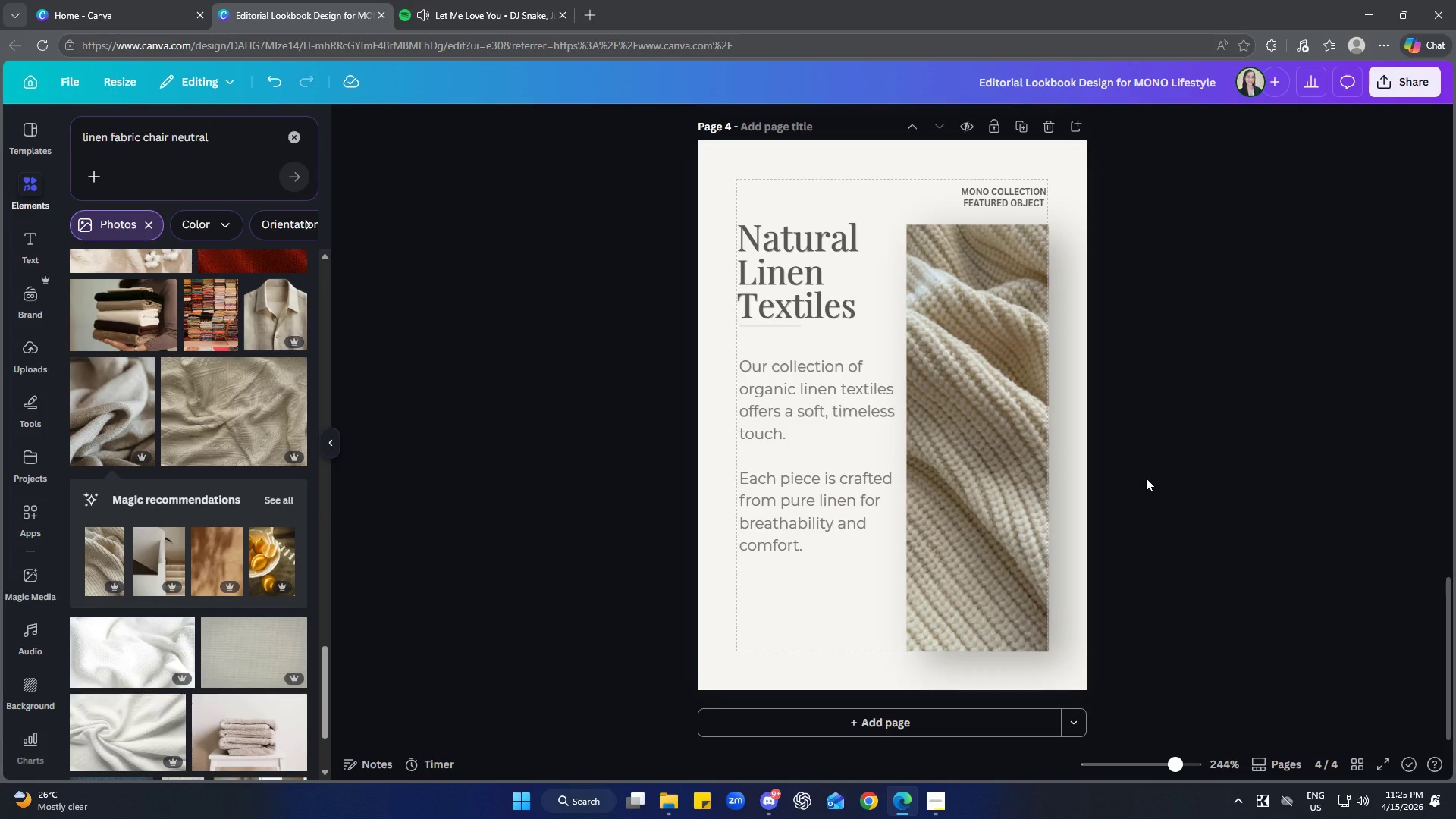 
left_click([1198, 468])
 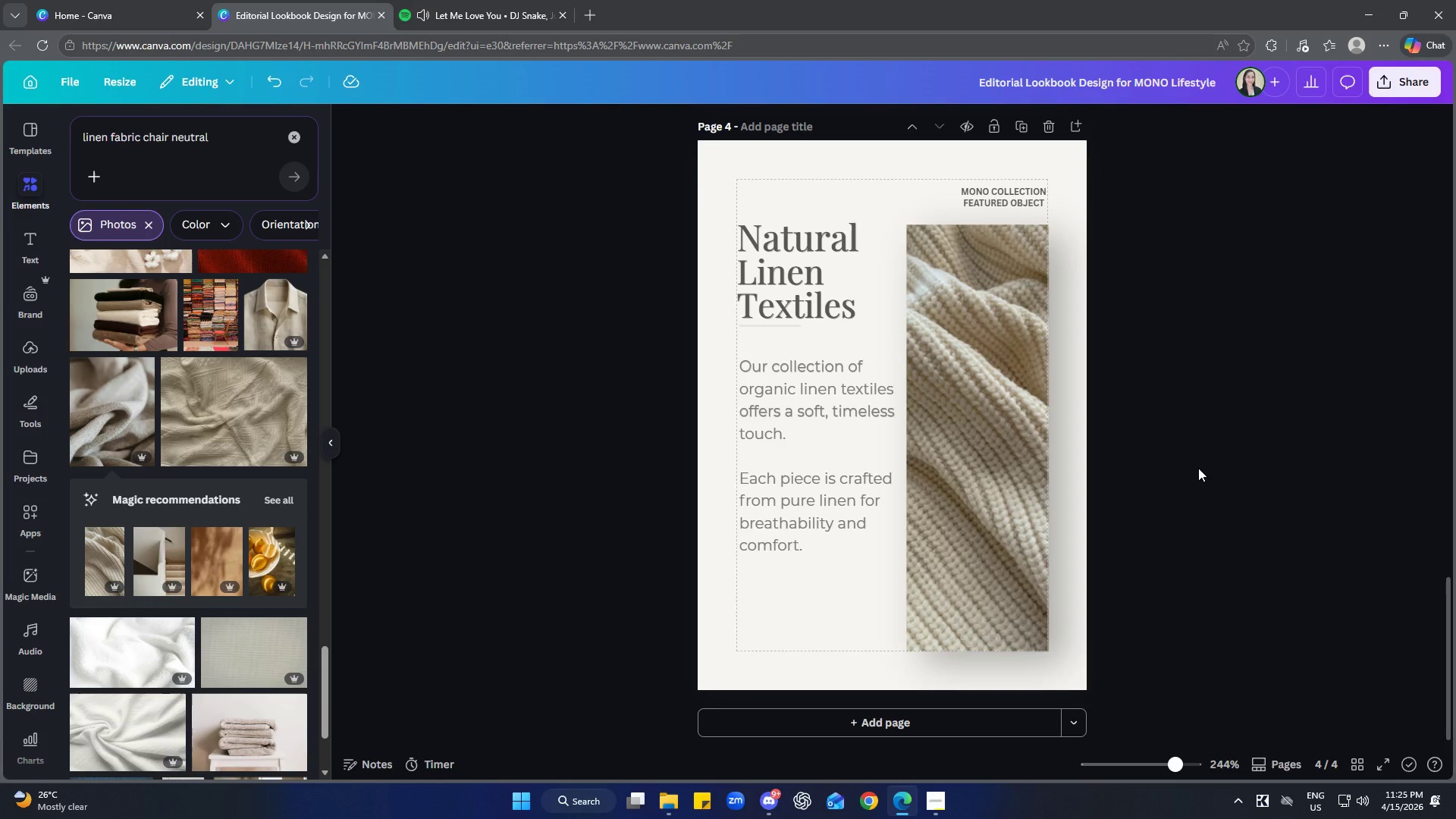 
left_click([928, 812])